 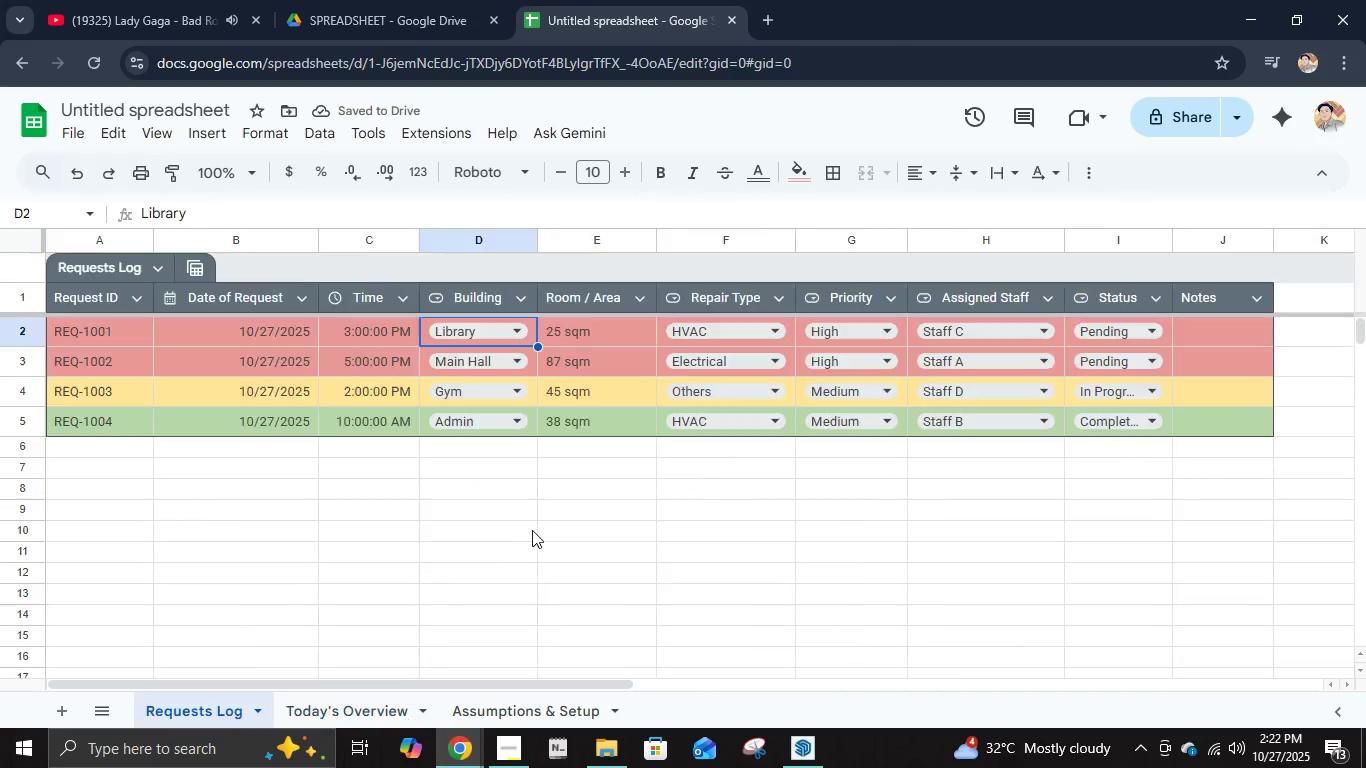 
left_click([483, 338])
 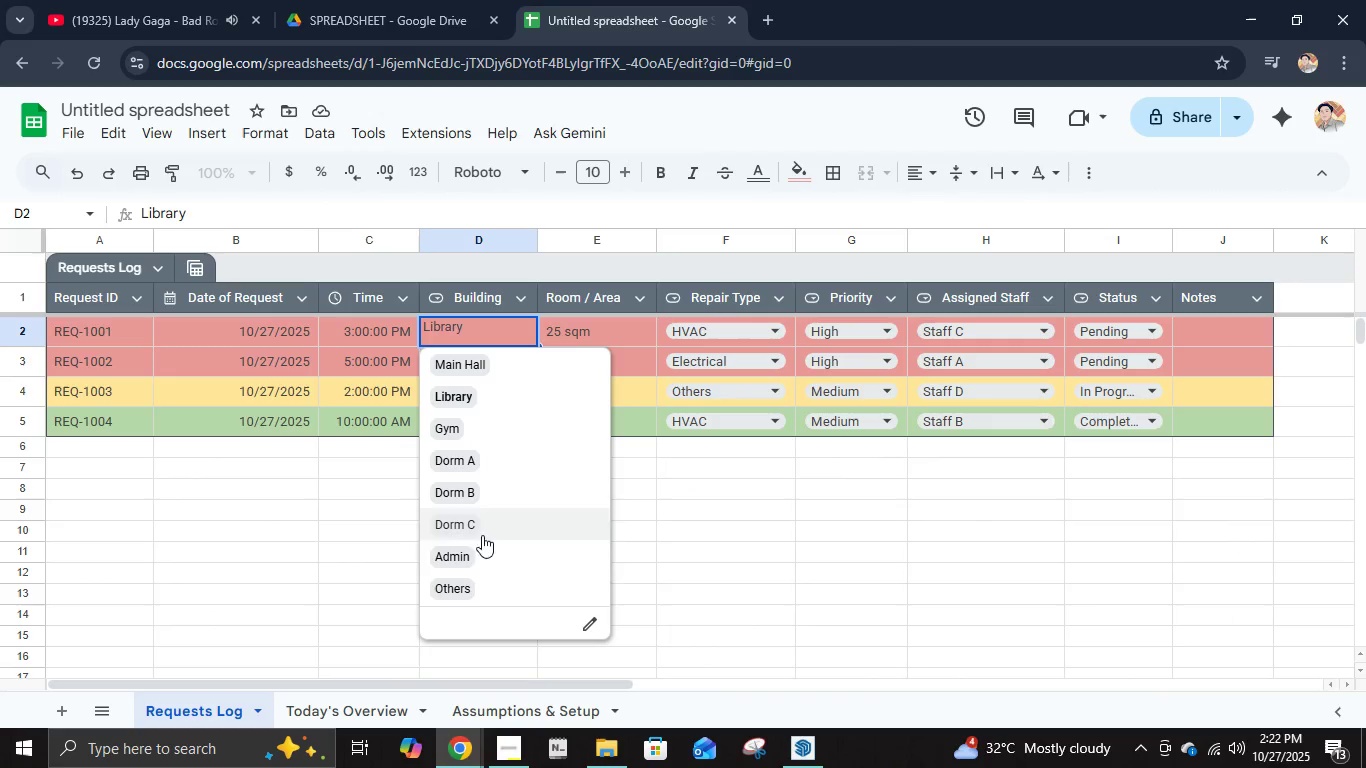 
left_click([354, 712])
 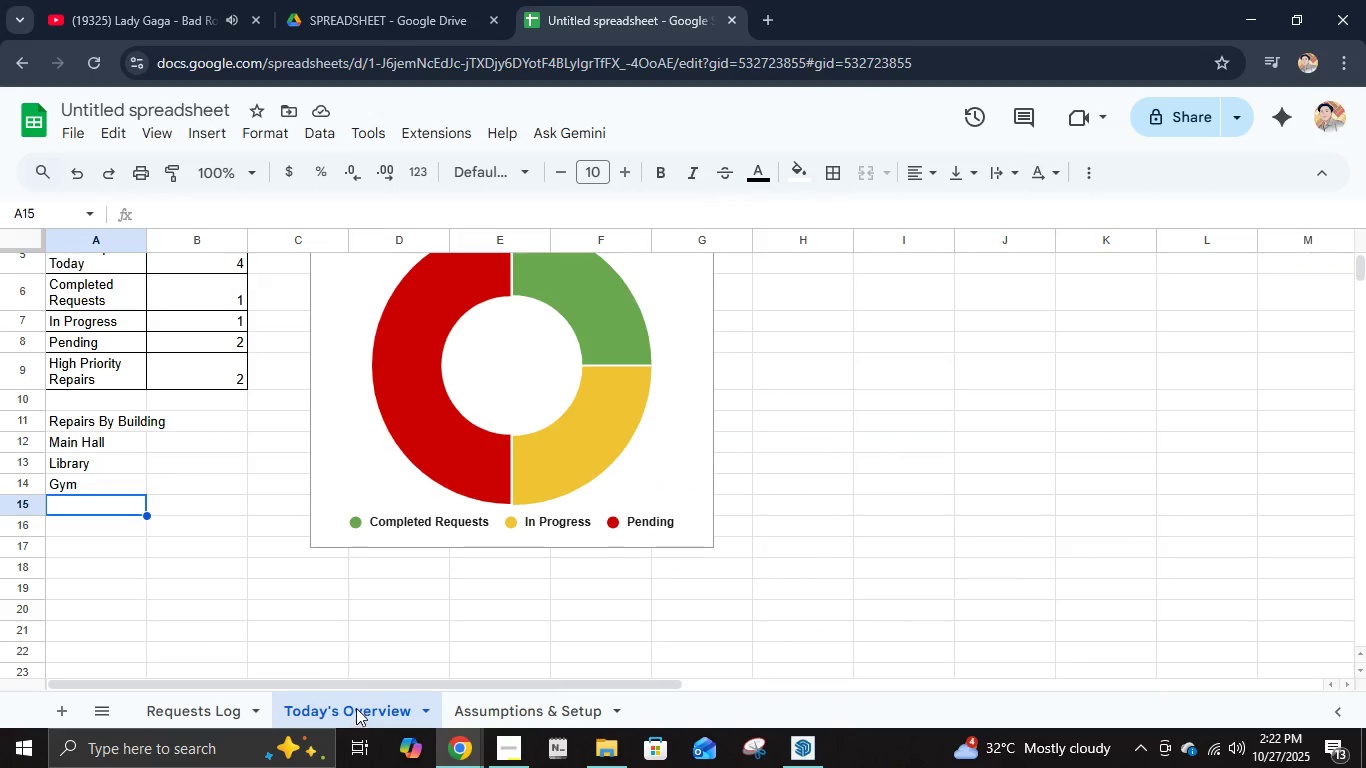 
type(Dorm A)
 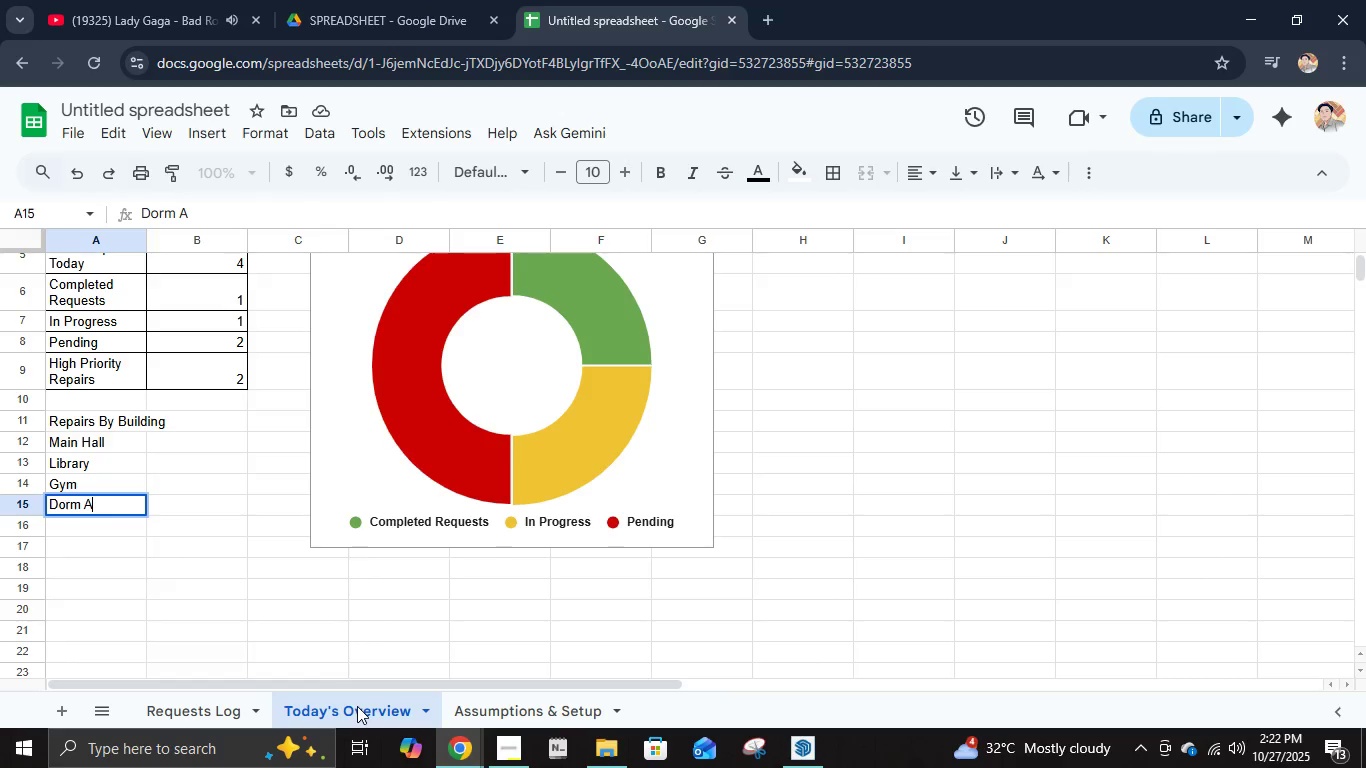 
key(Enter)
 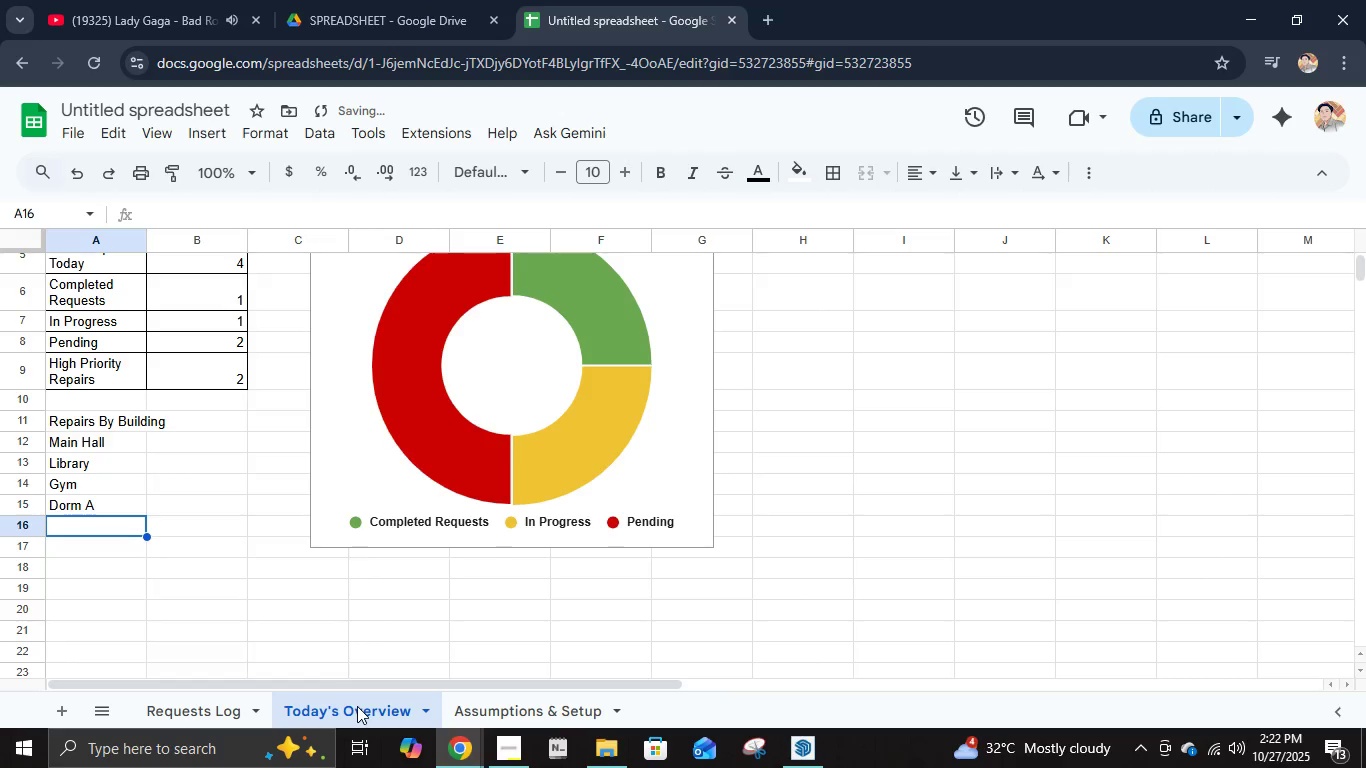 
type(Dorm B)
 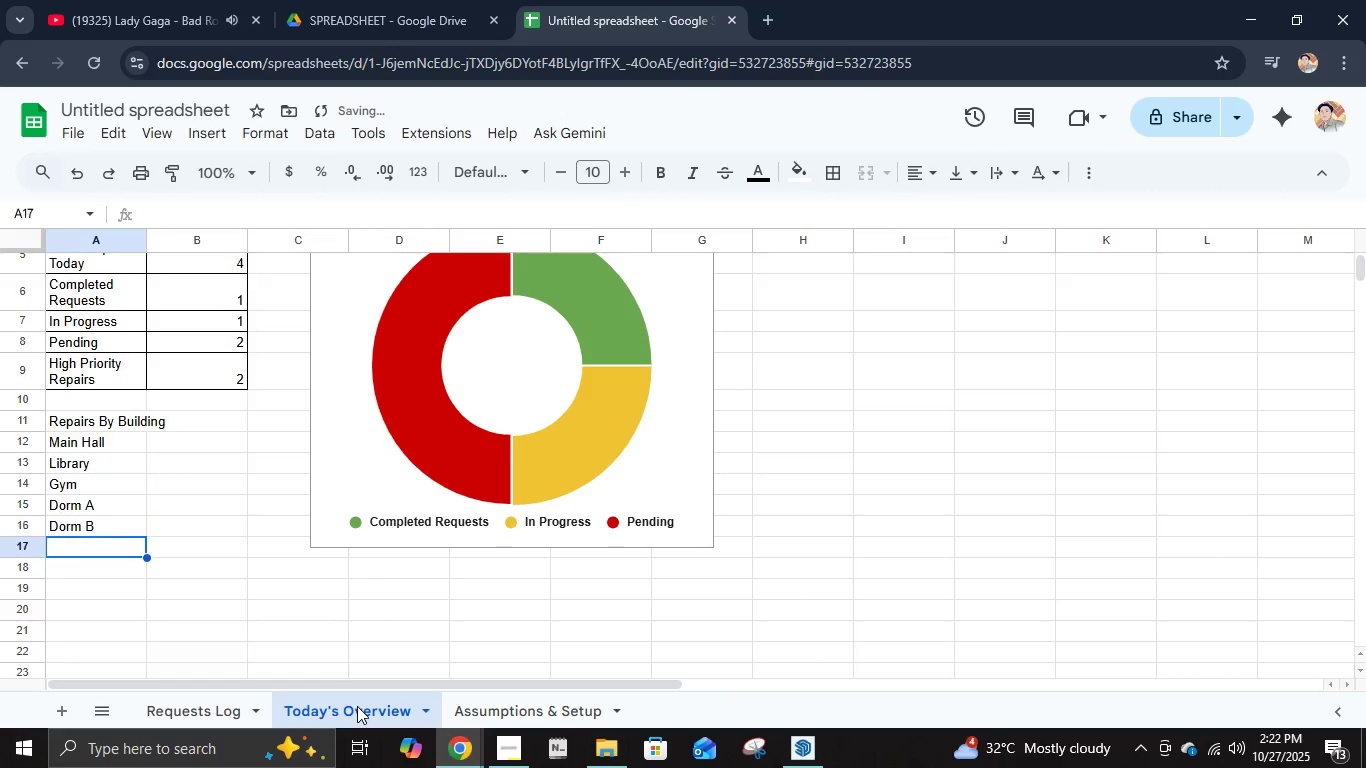 
 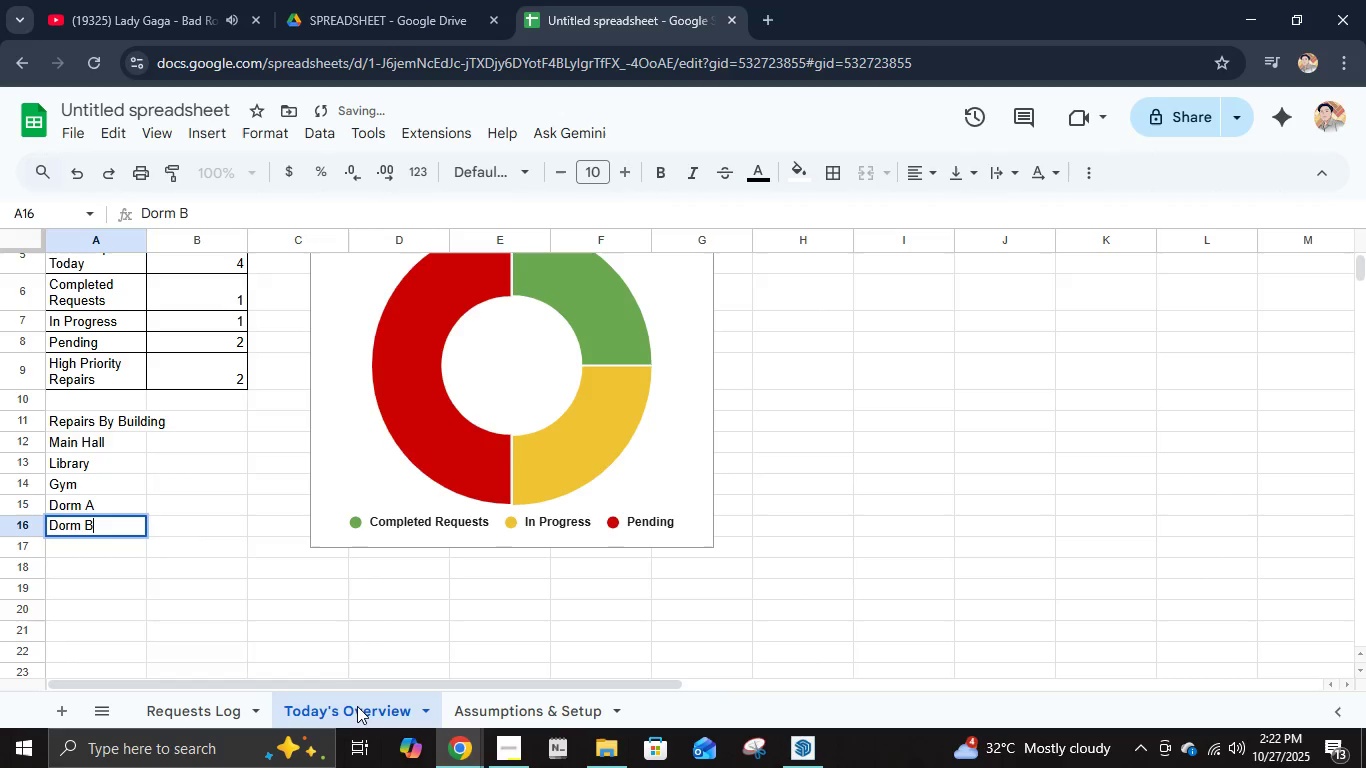 
key(Enter)
 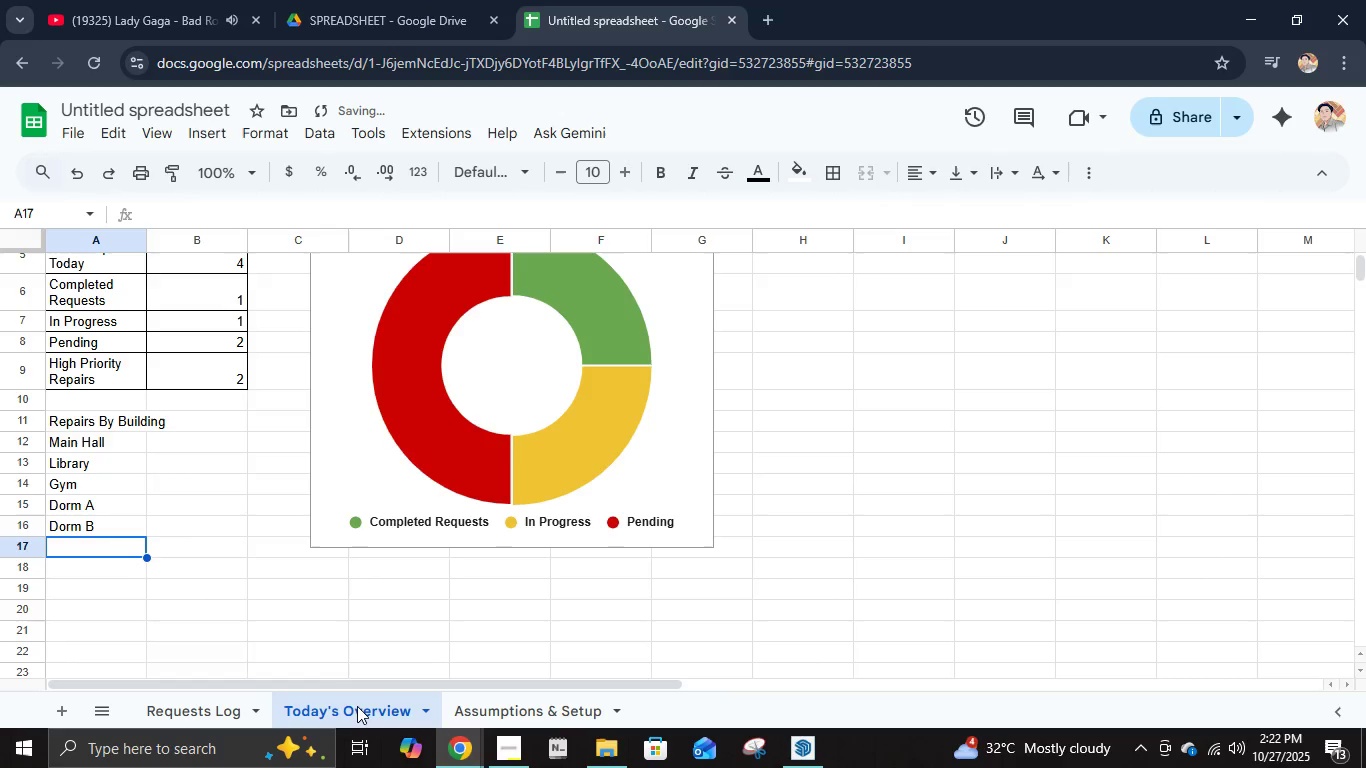 
type(Dorm V)
key(Backspace)
type(C)
 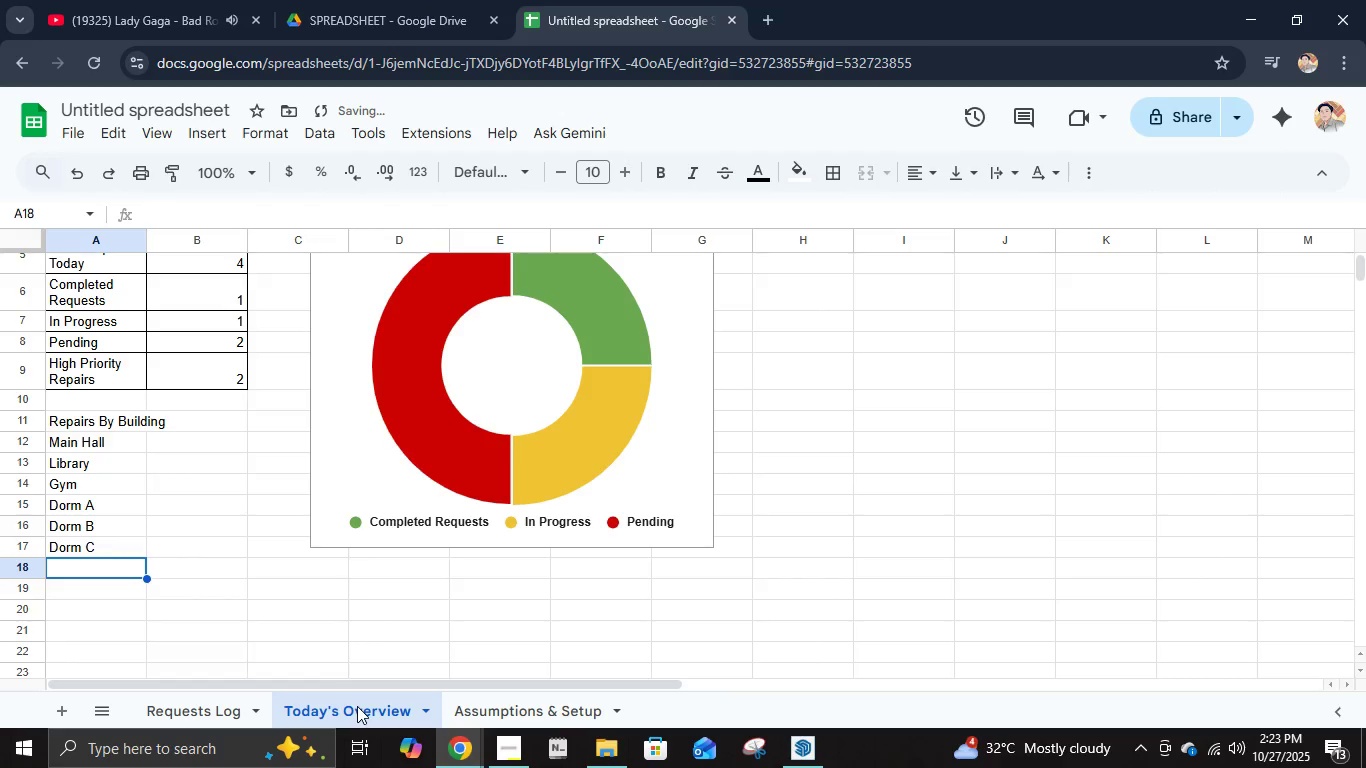 
 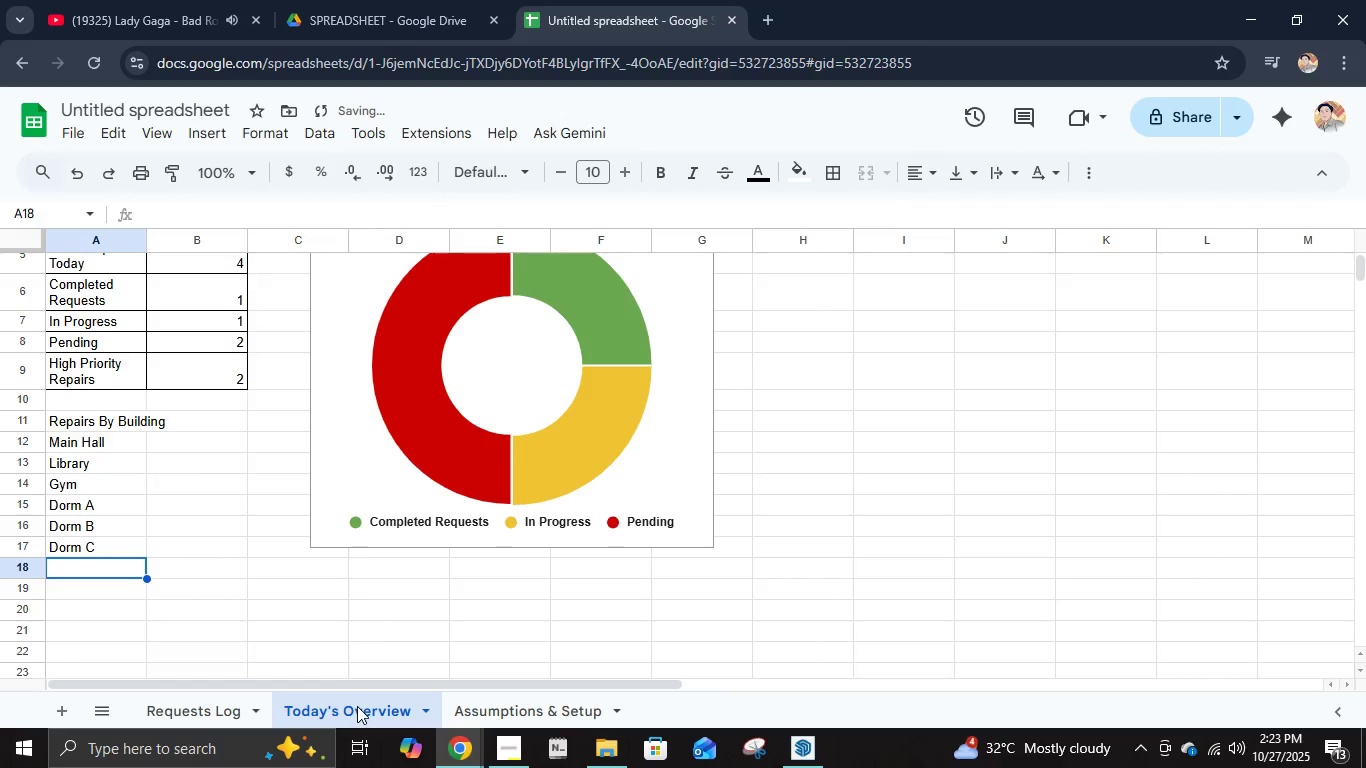 
key(Enter)
 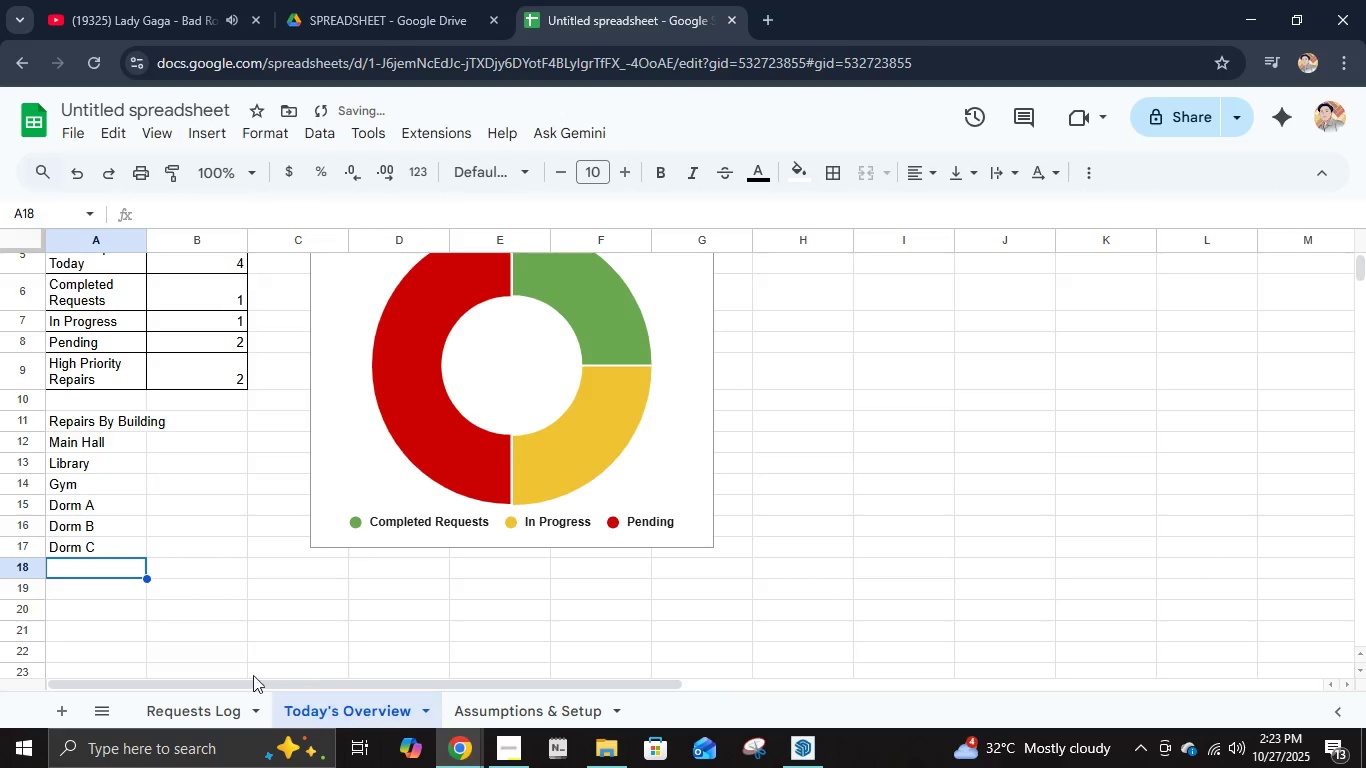 
left_click([218, 711])
 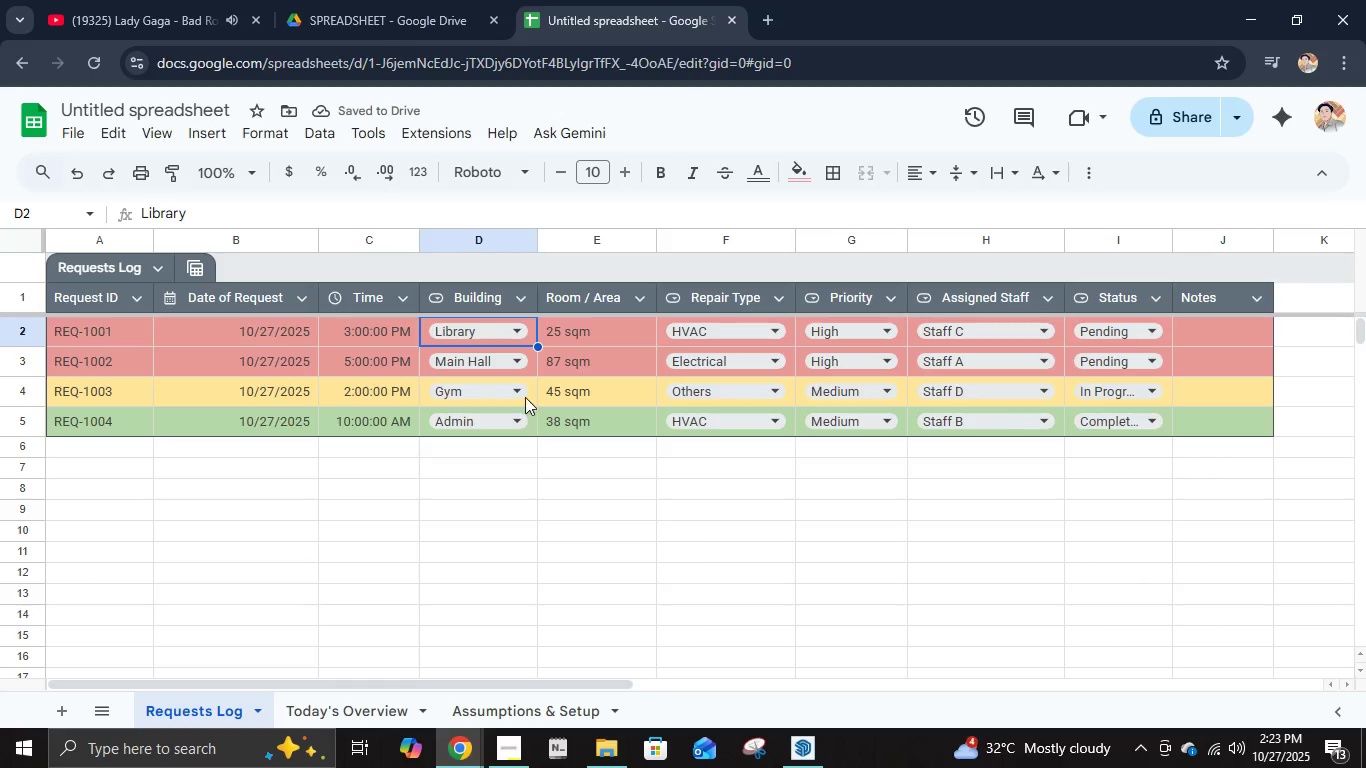 
left_click([512, 331])
 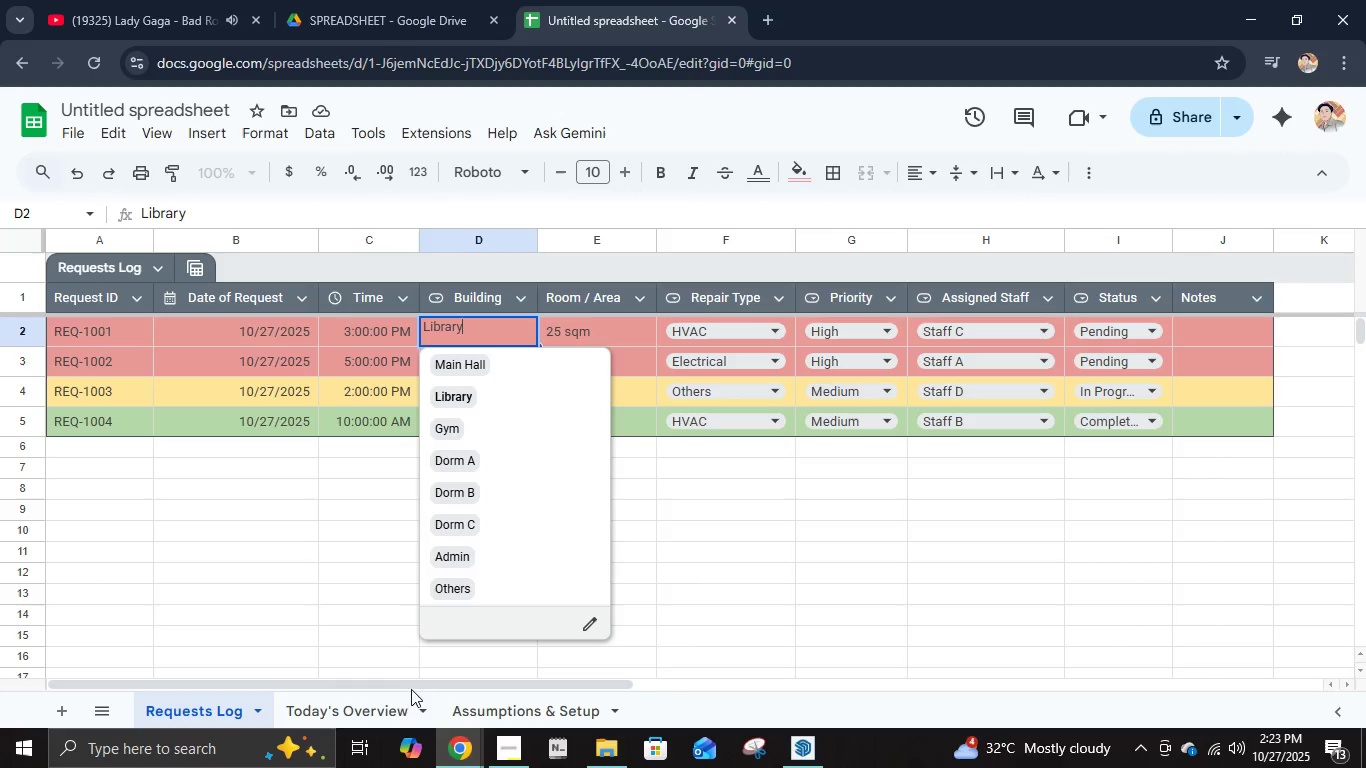 
left_click([393, 701])
 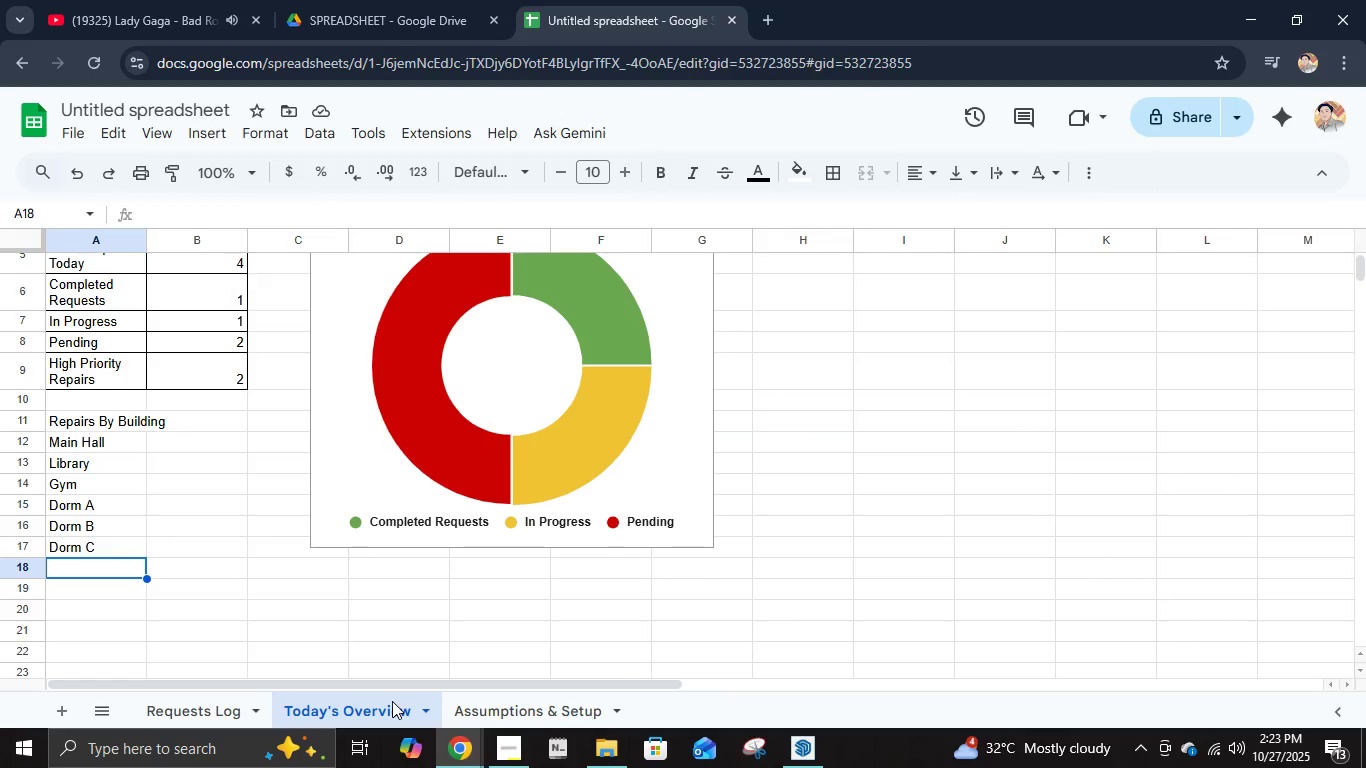 
type(Admin)
 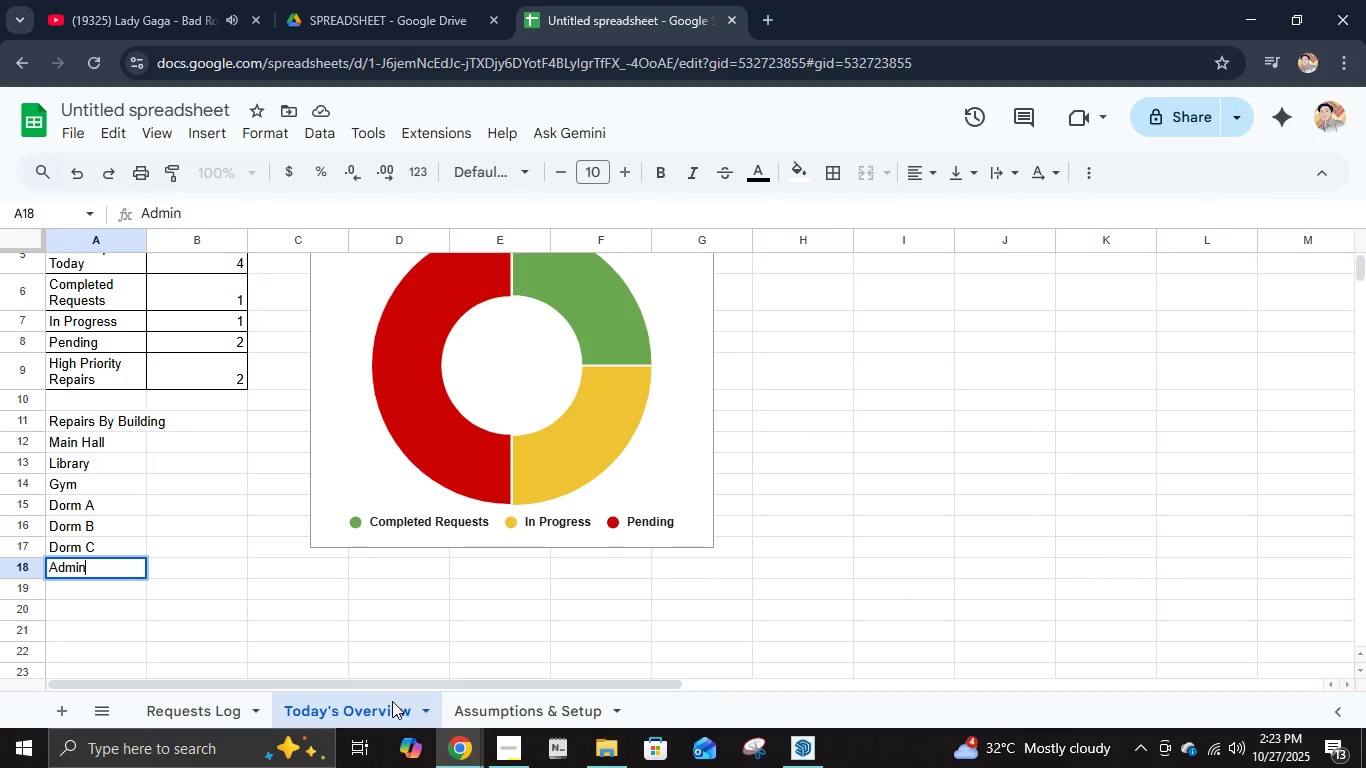 
key(Enter)
 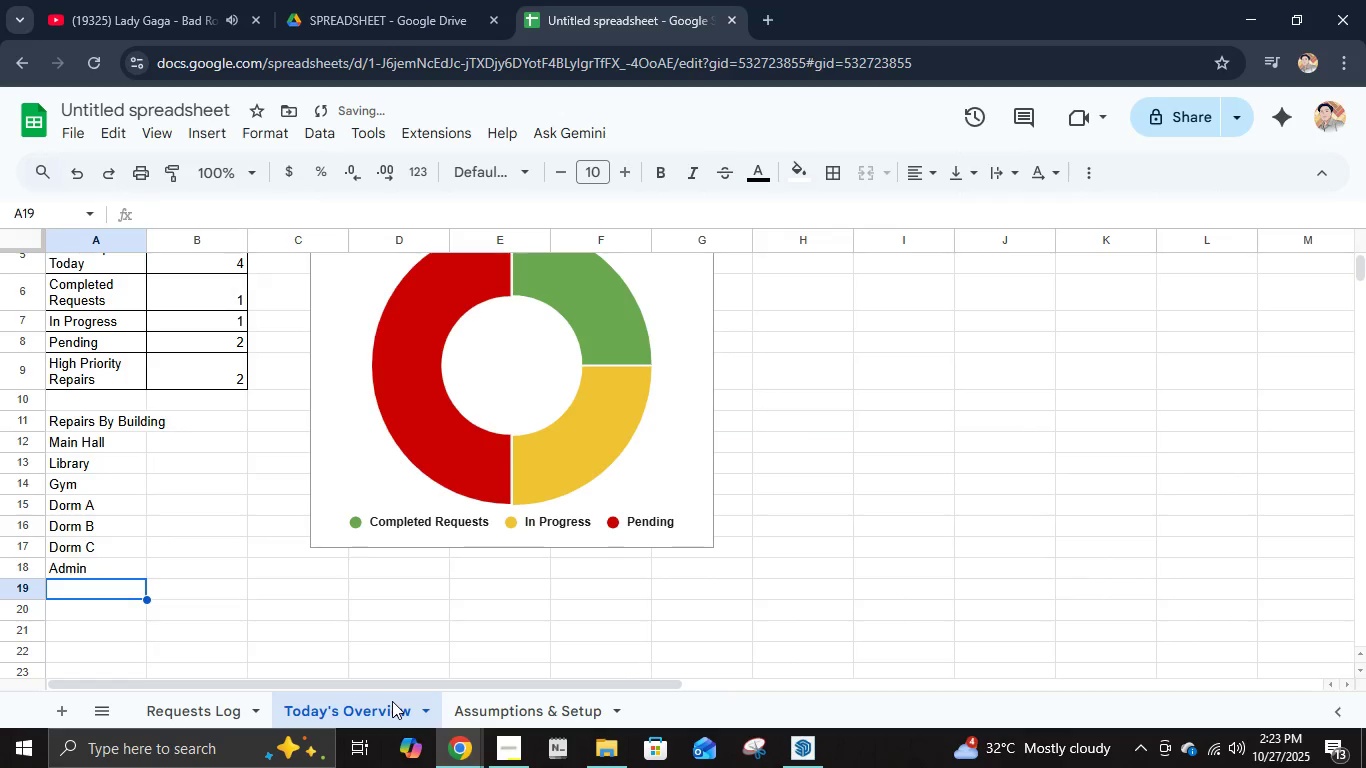 
type(Others)
 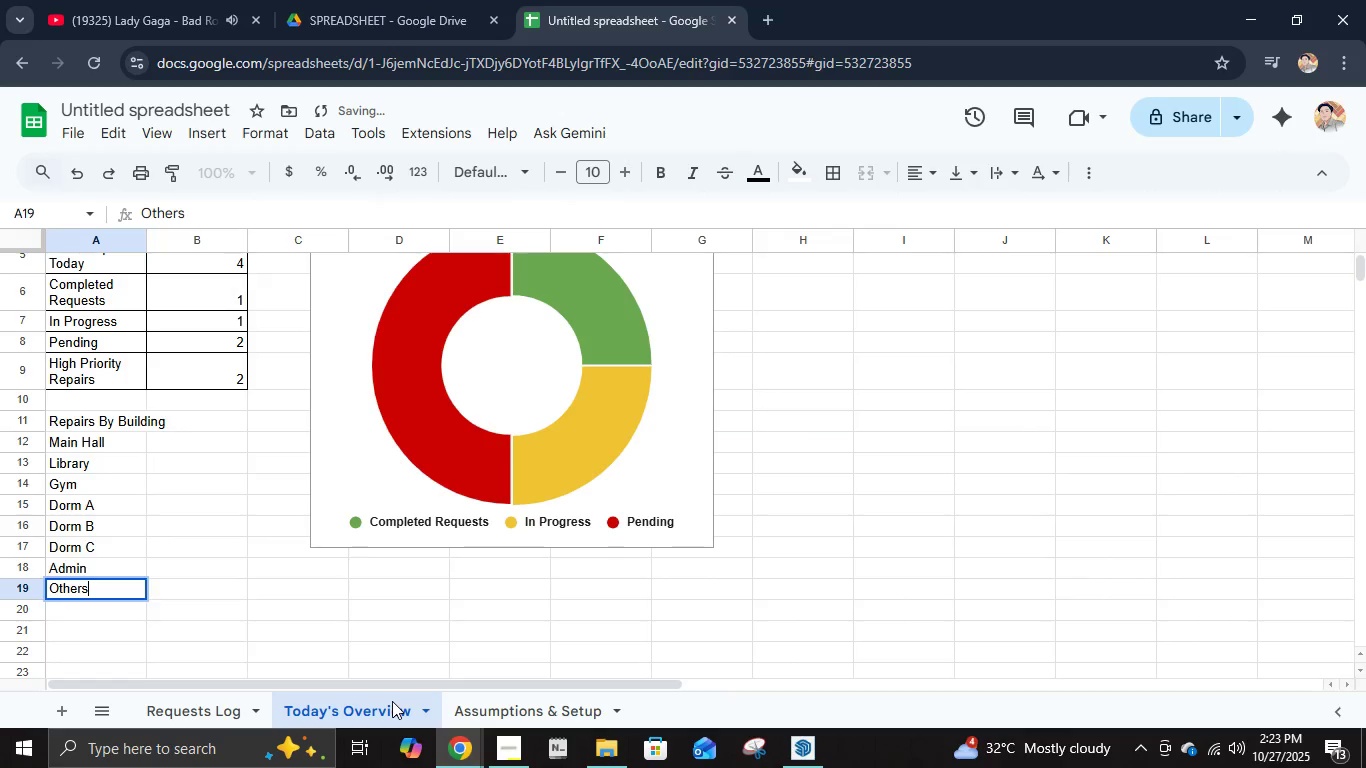 
key(Enter)
 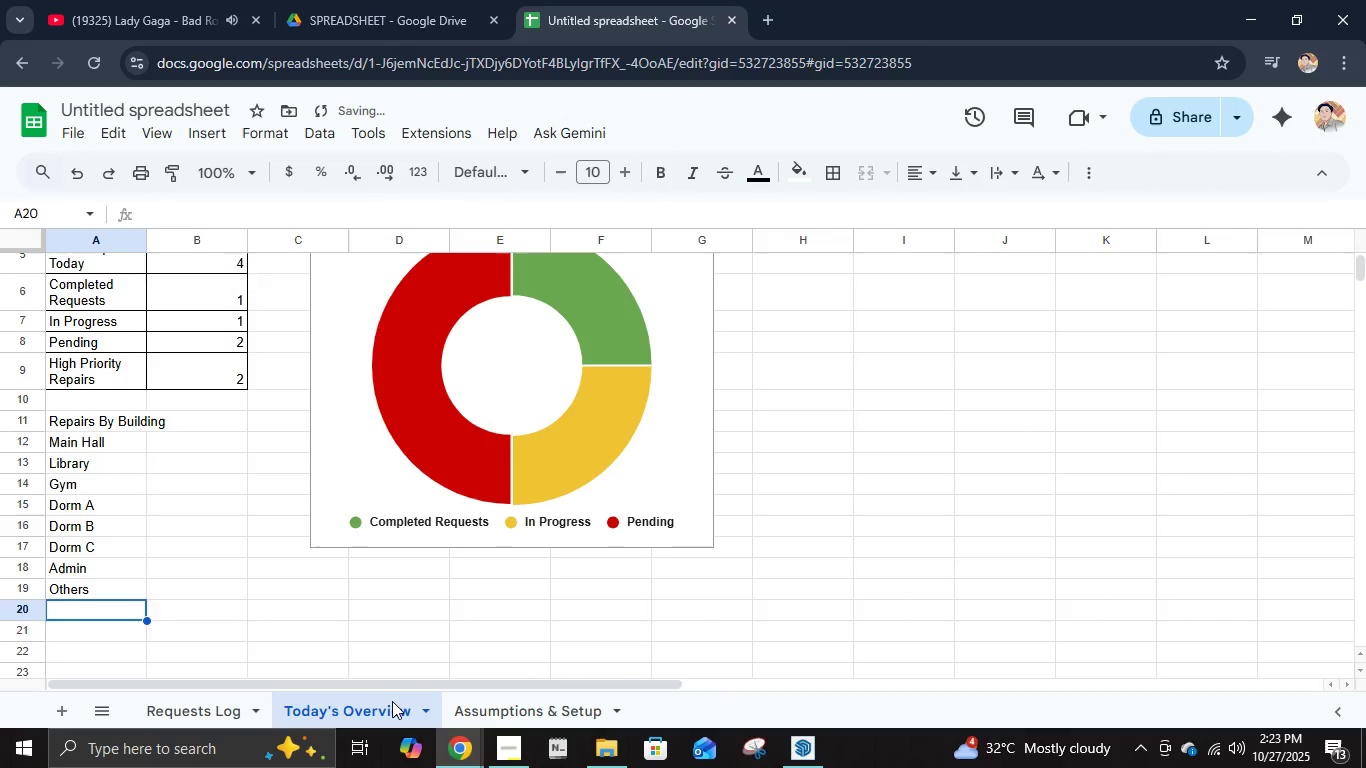 
key(ArrowUp)
 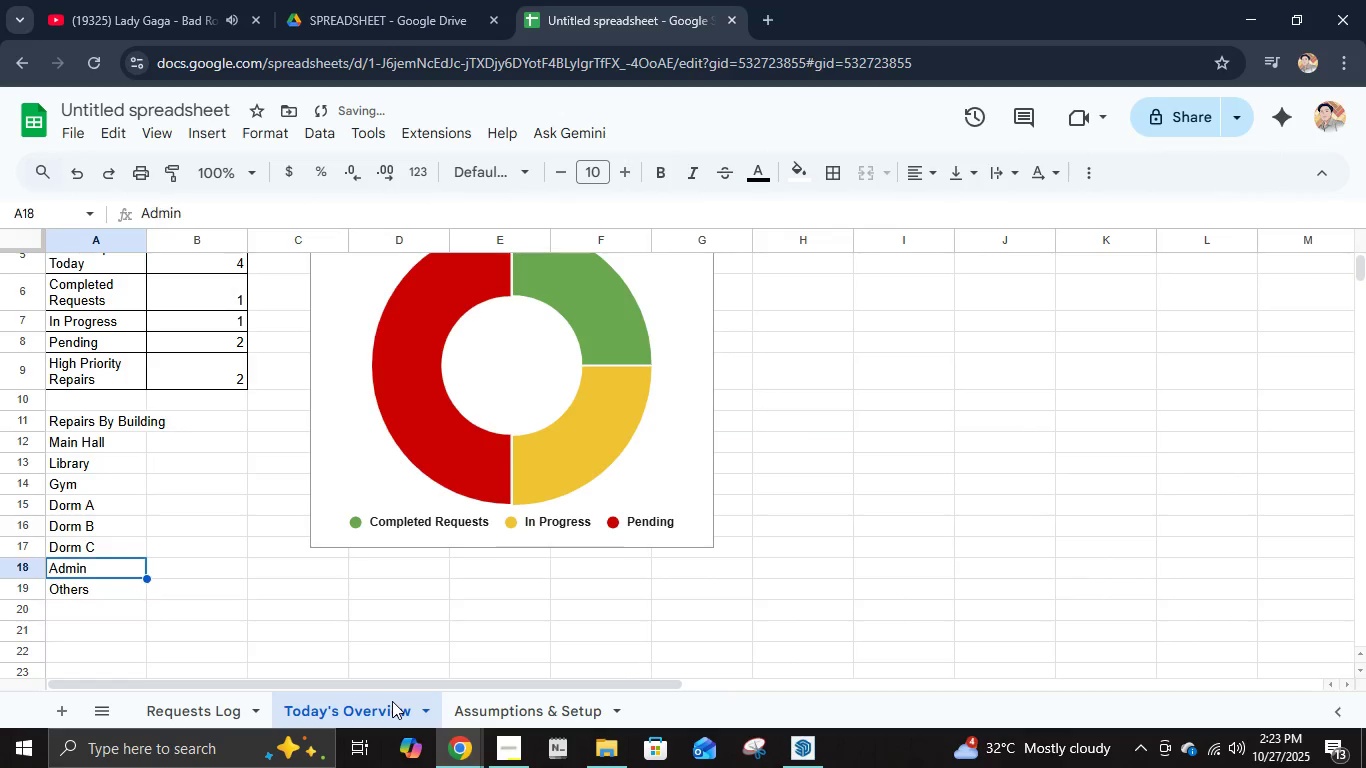 
key(ArrowUp)
 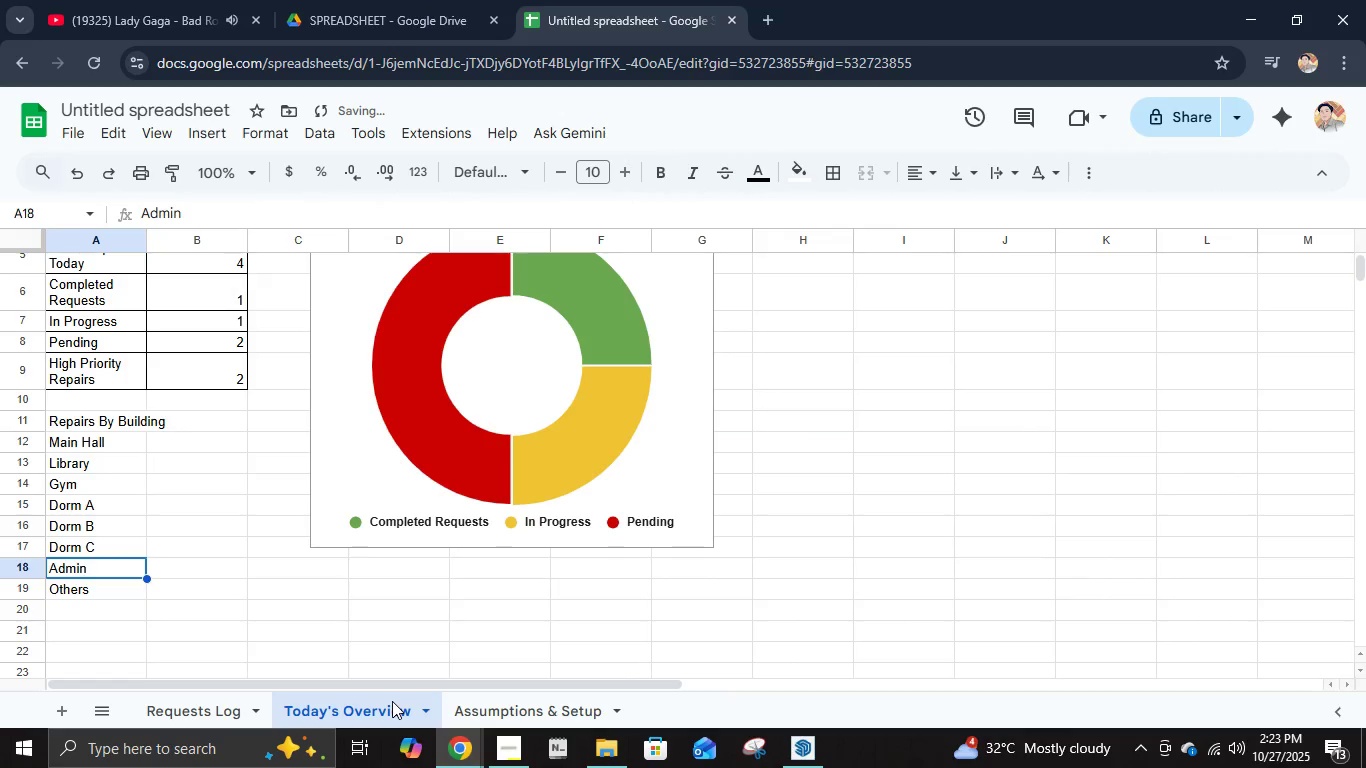 
key(ArrowUp)
 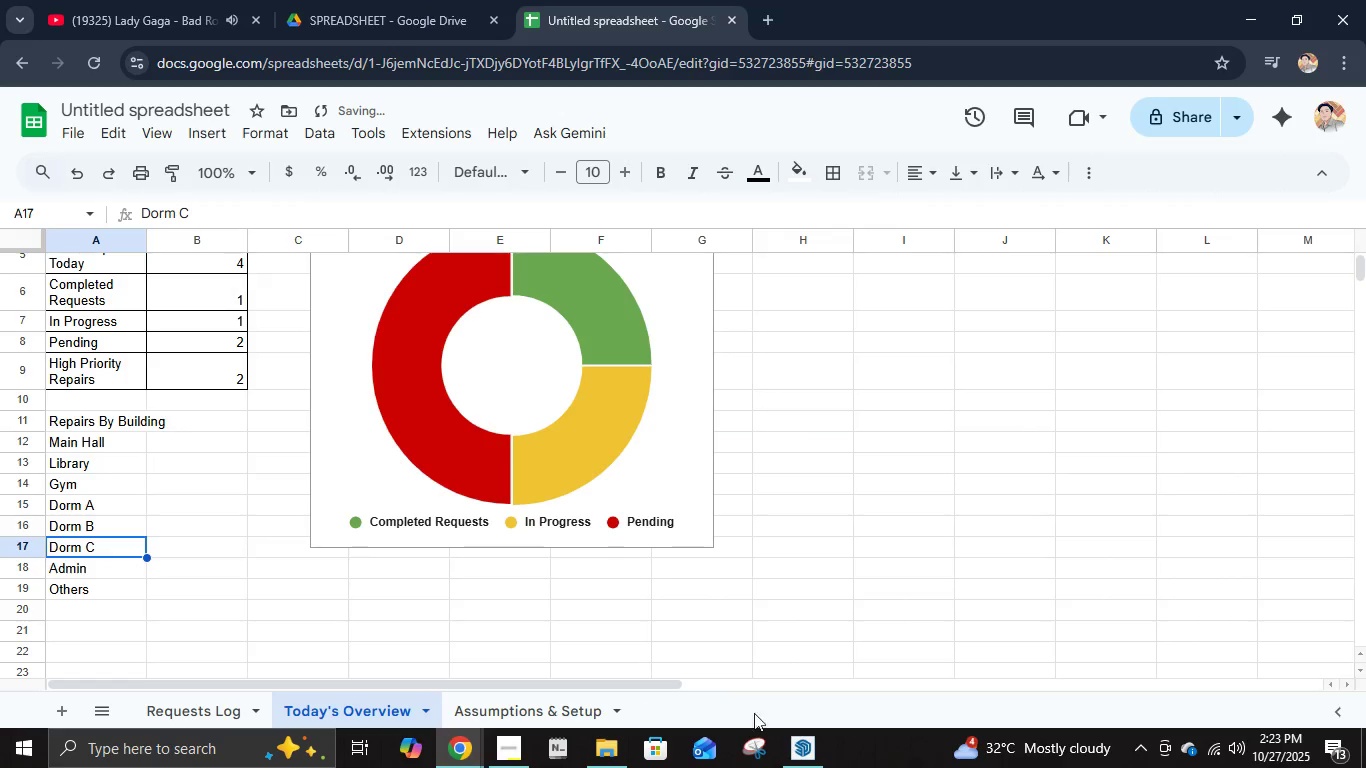 
scroll: coordinate [1357, 531], scroll_direction: up, amount: 3.0
 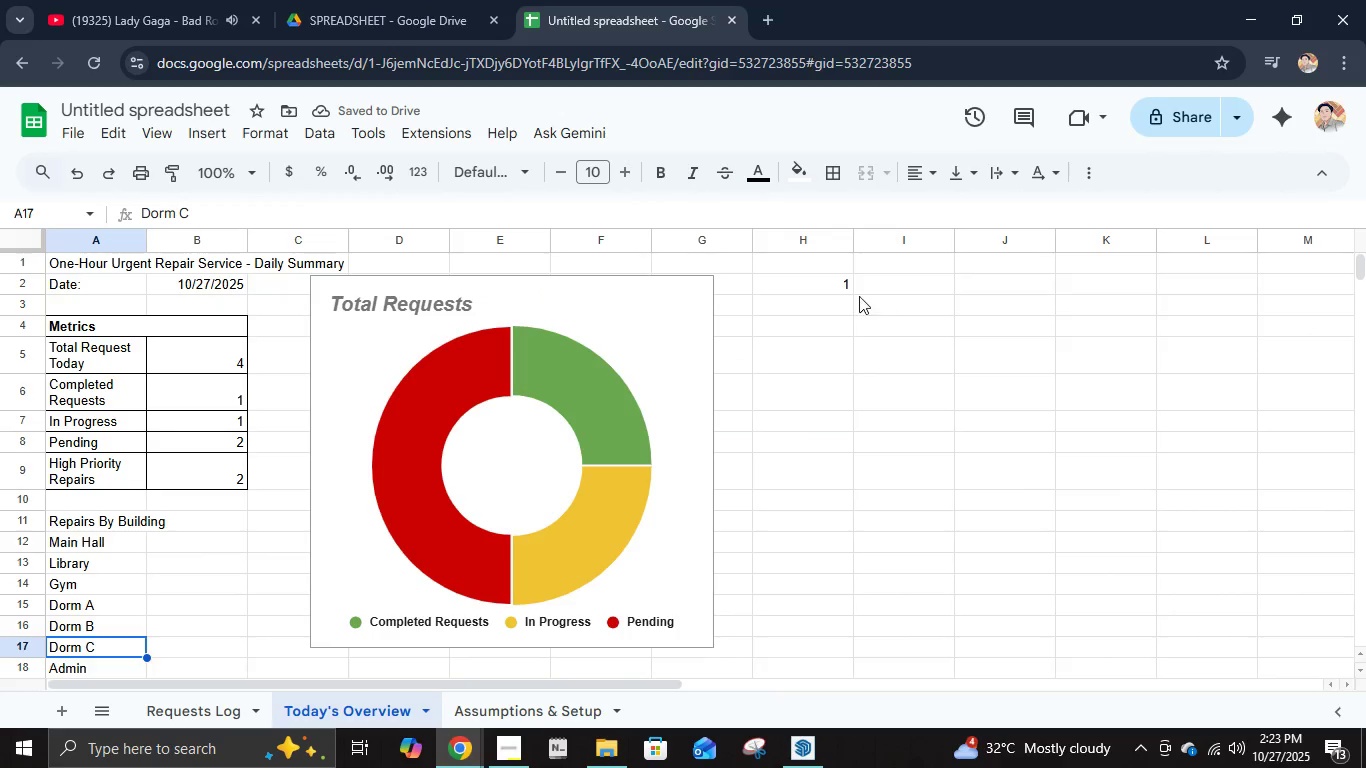 
left_click([827, 283])
 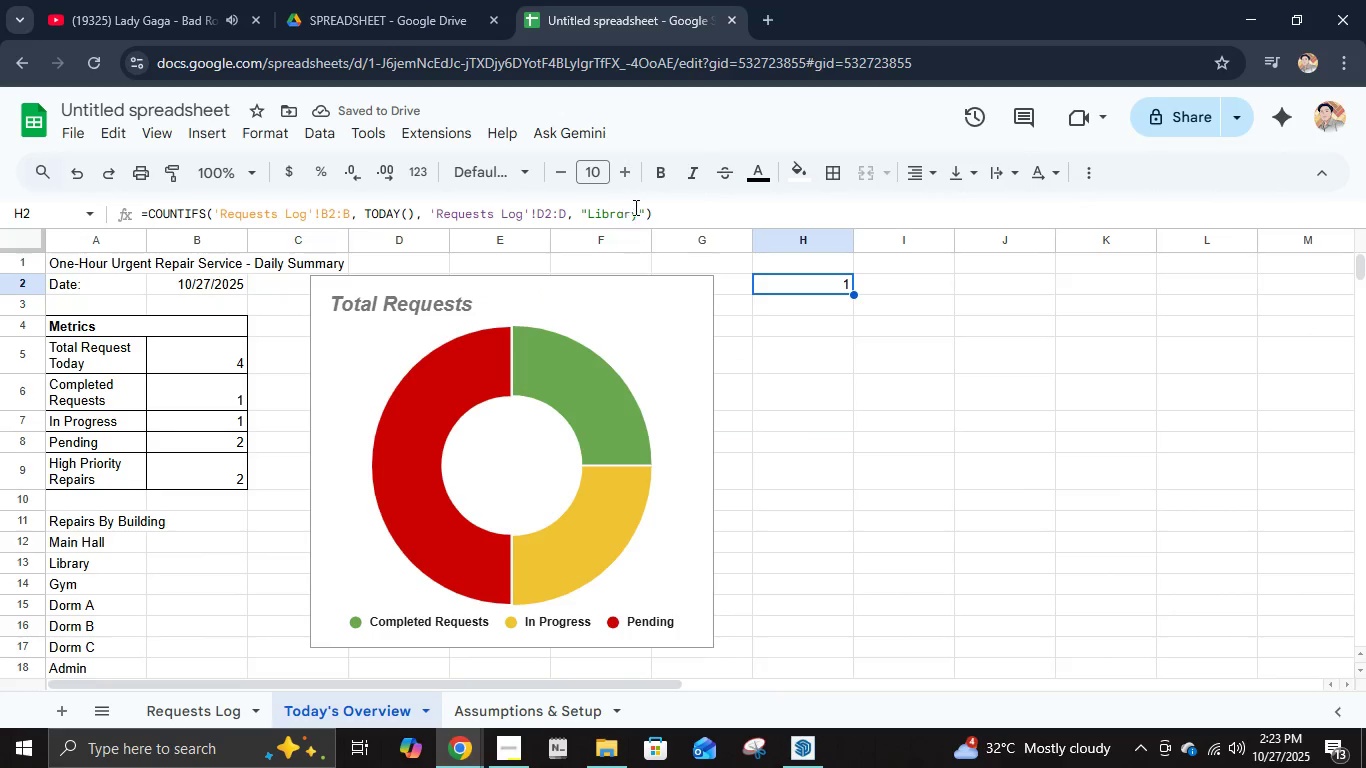 
left_click([641, 213])
 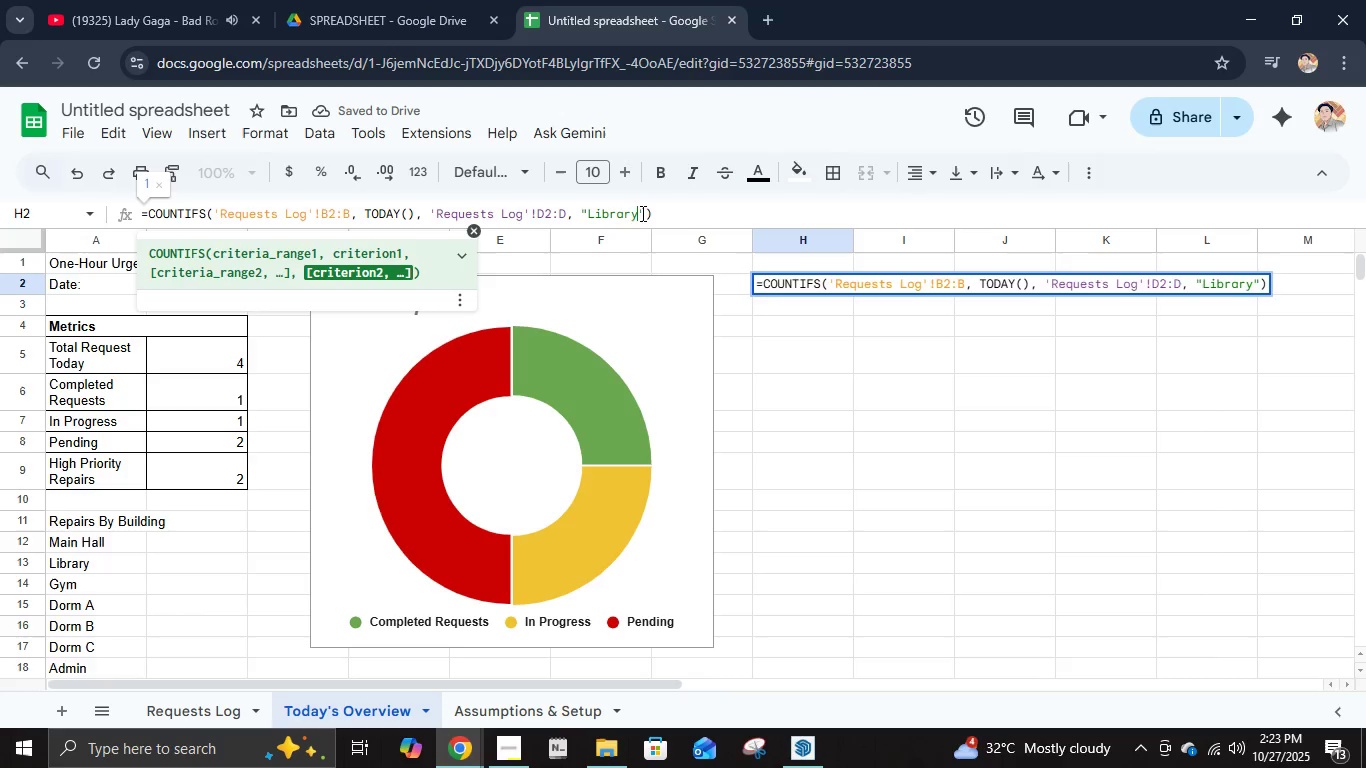 
key(Control+A)
 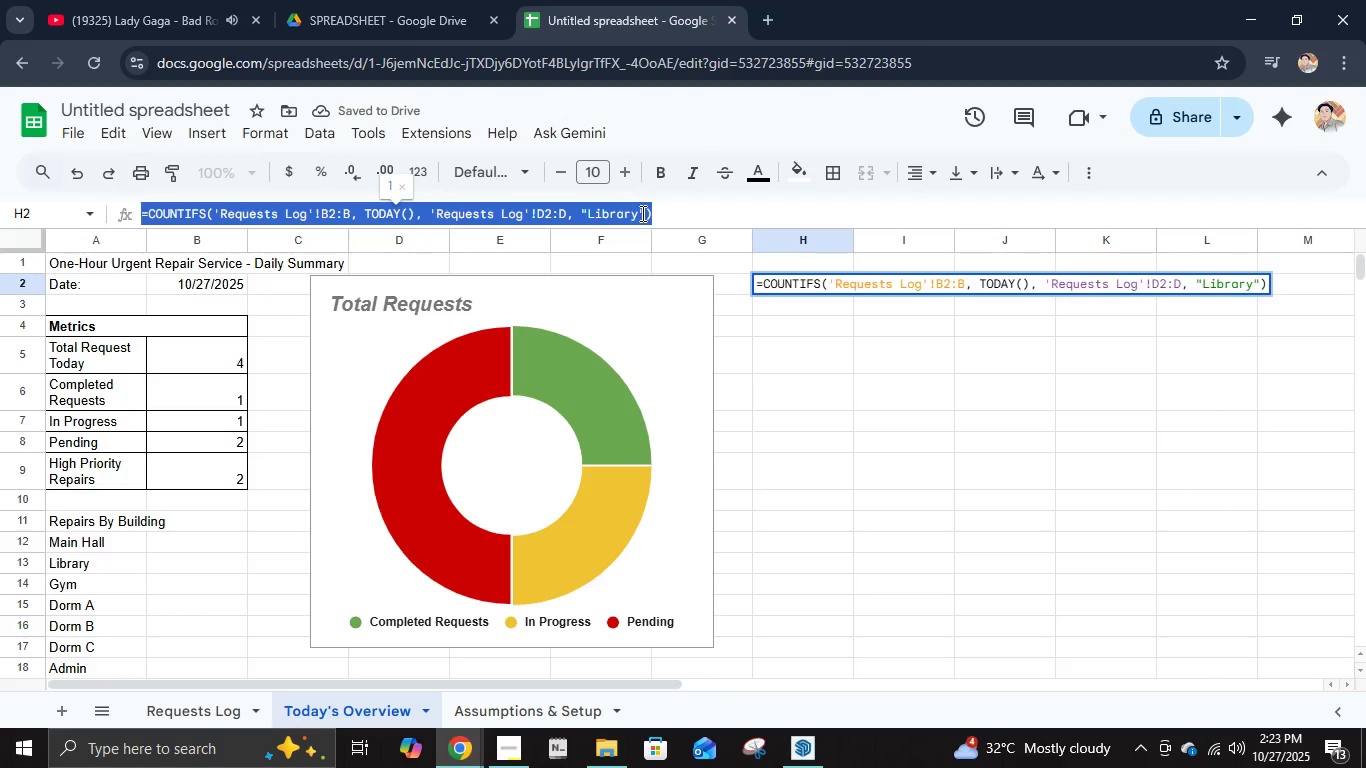 
key(Control+C)
 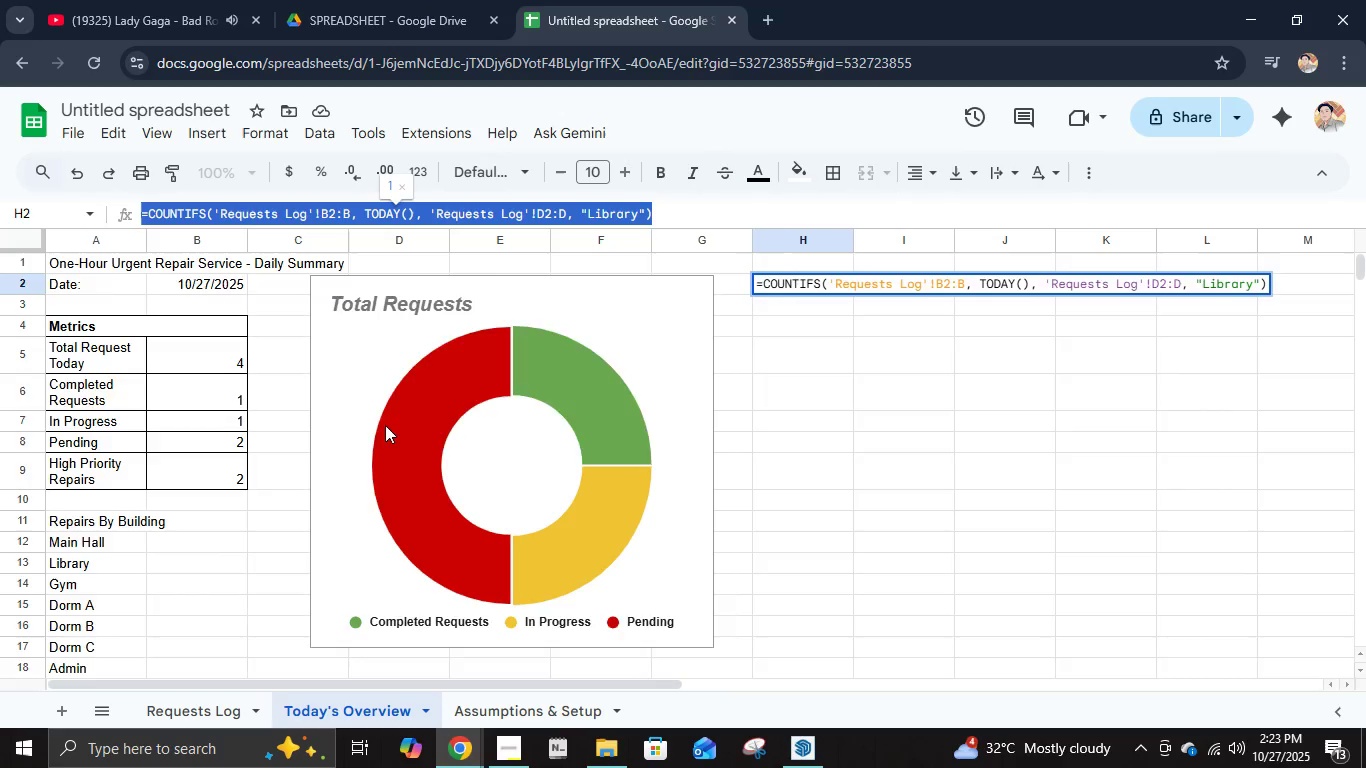 
scroll: coordinate [378, 436], scroll_direction: down, amount: 1.0
 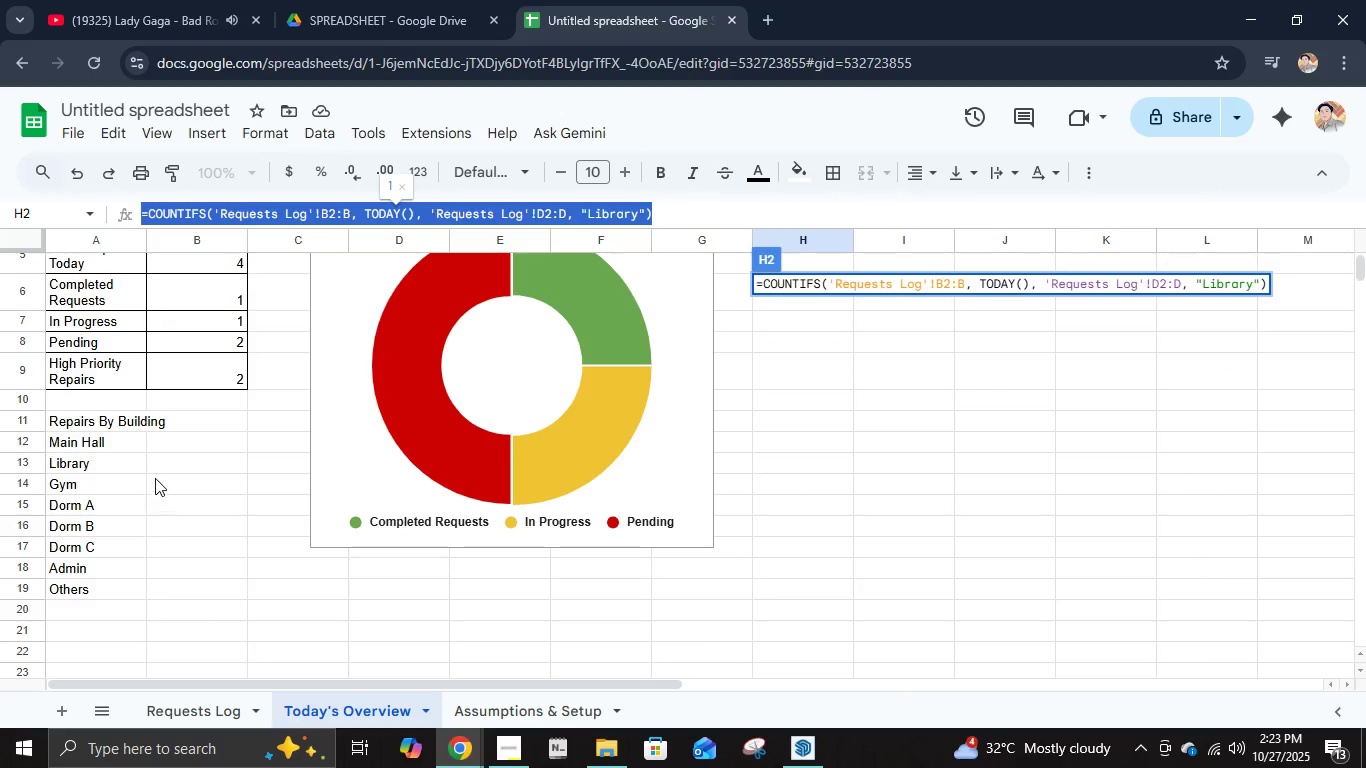 
left_click([162, 450])
 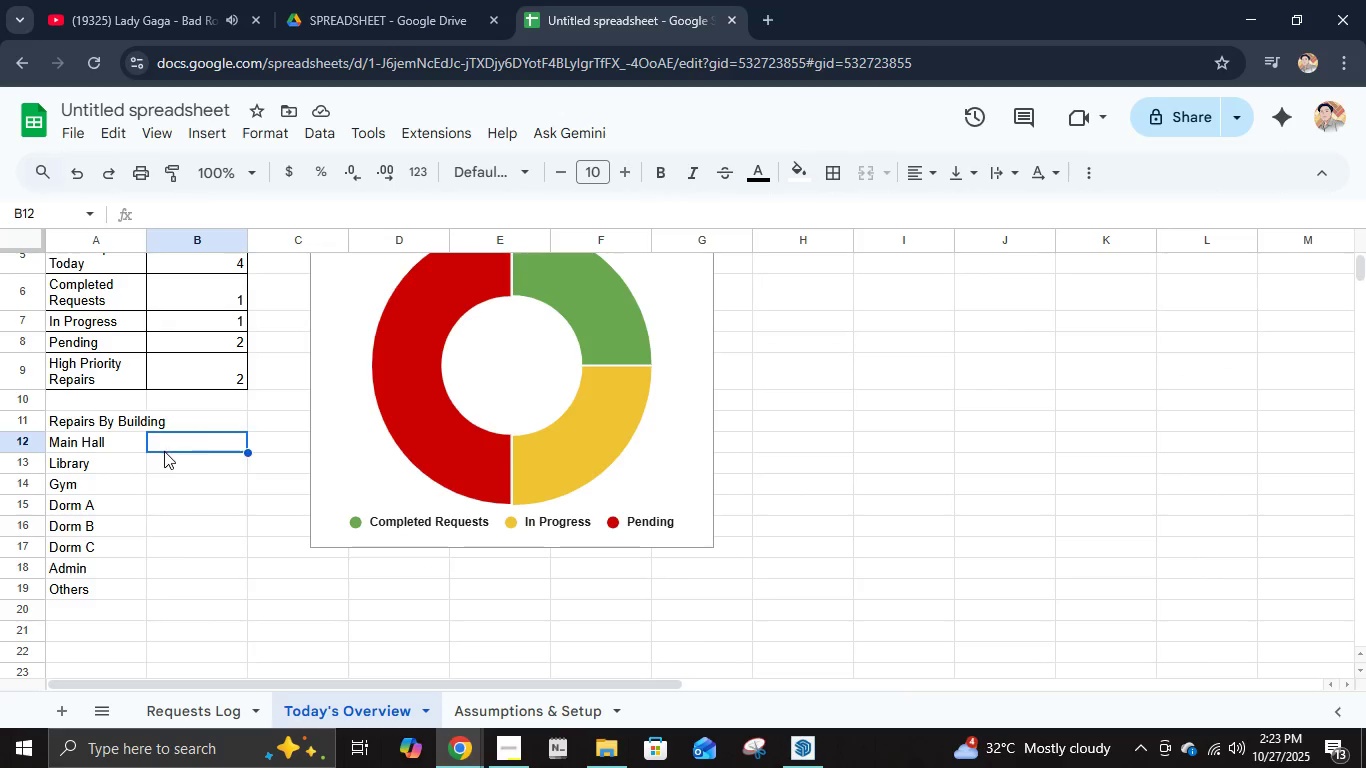 
key(Control+V)
 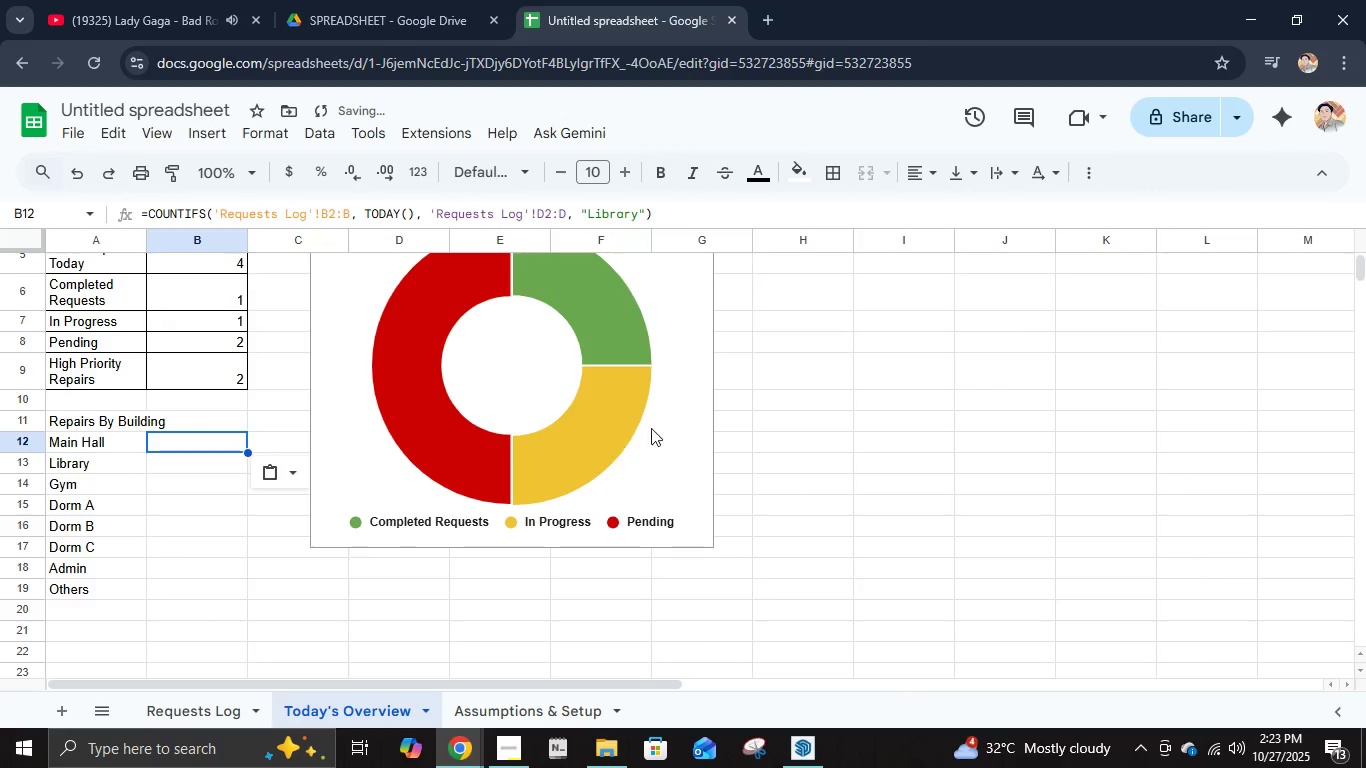 
scroll: coordinate [739, 403], scroll_direction: up, amount: 1.0
 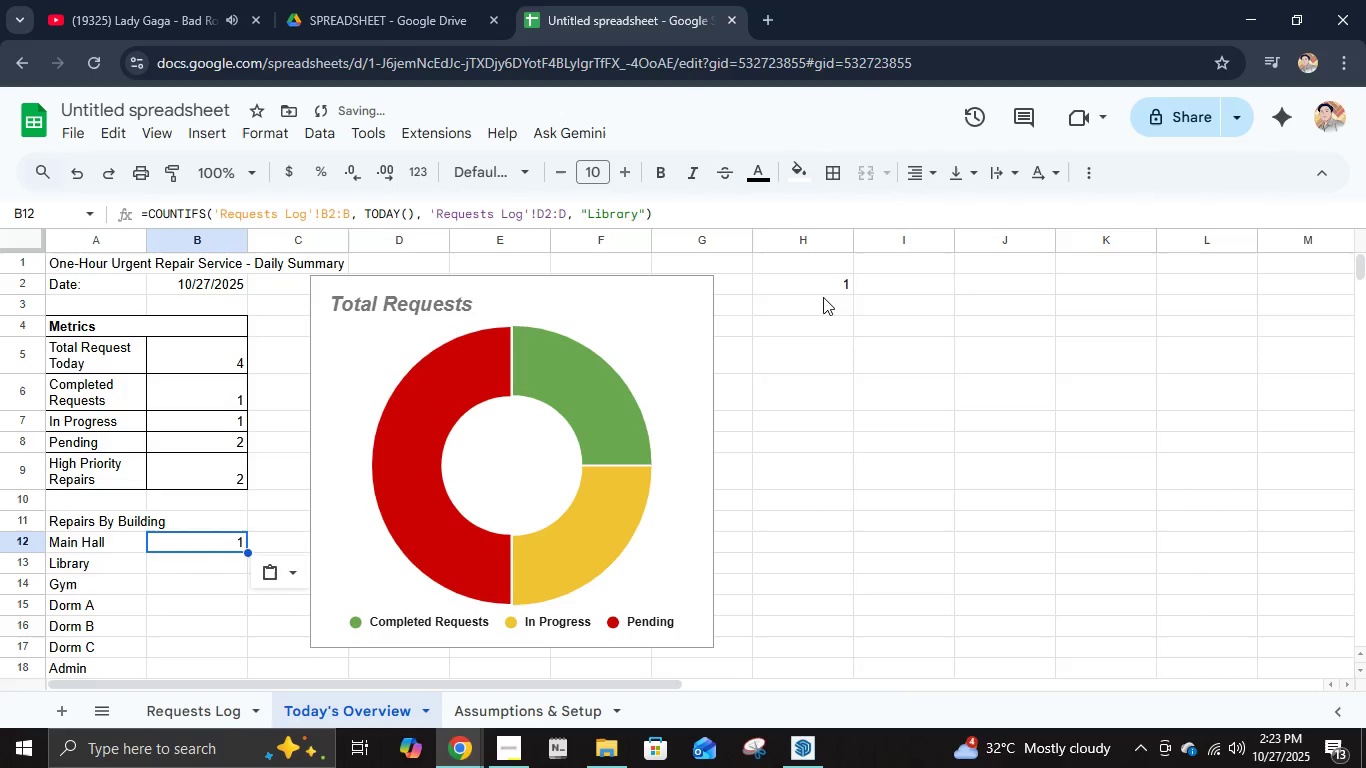 
left_click([819, 286])
 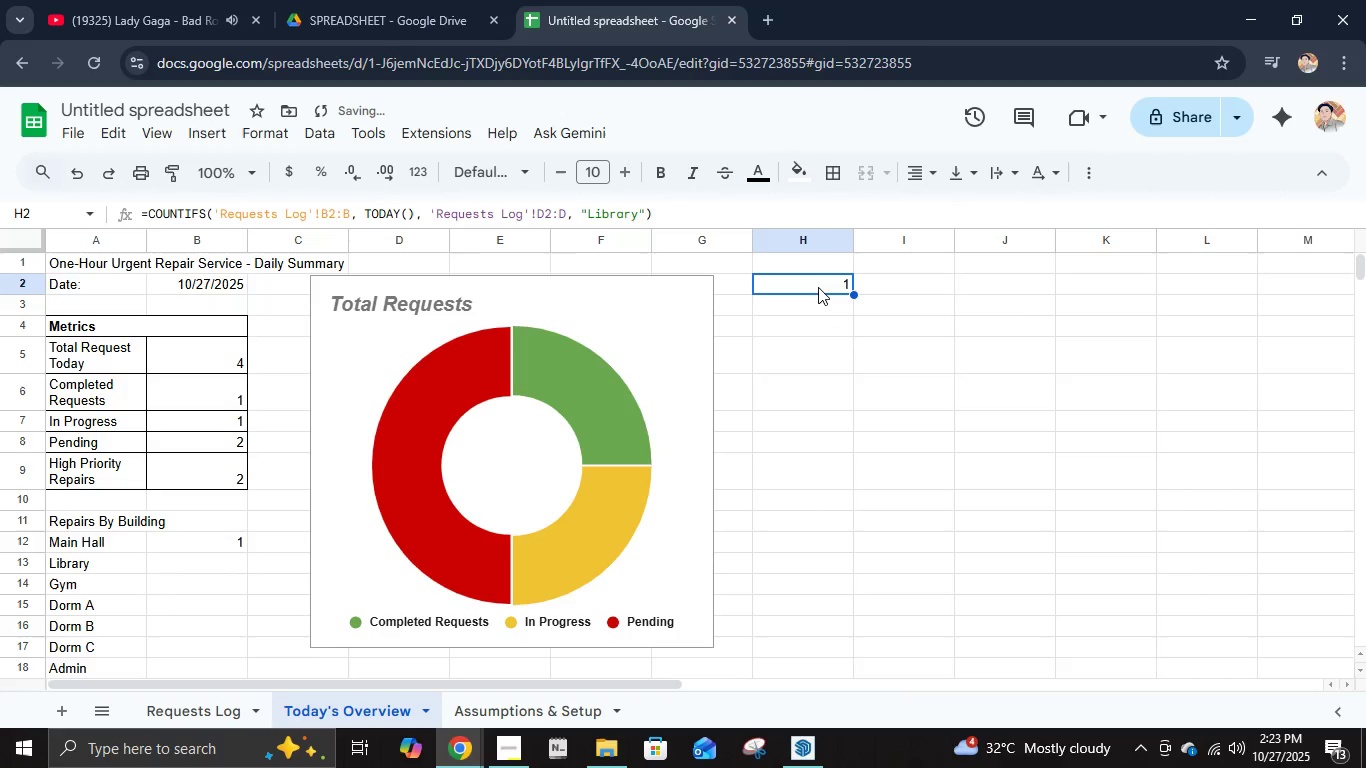 
key(Delete)
 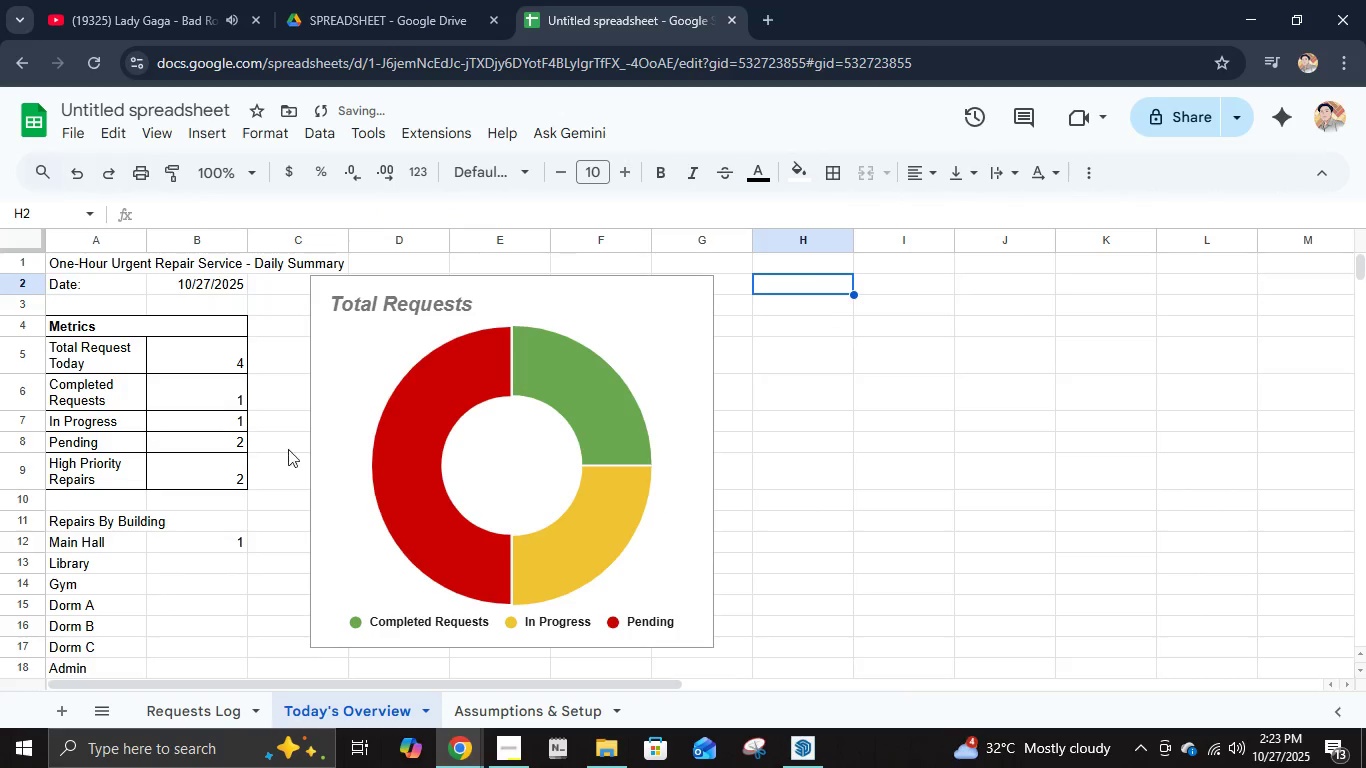 
scroll: coordinate [195, 554], scroll_direction: down, amount: 1.0
 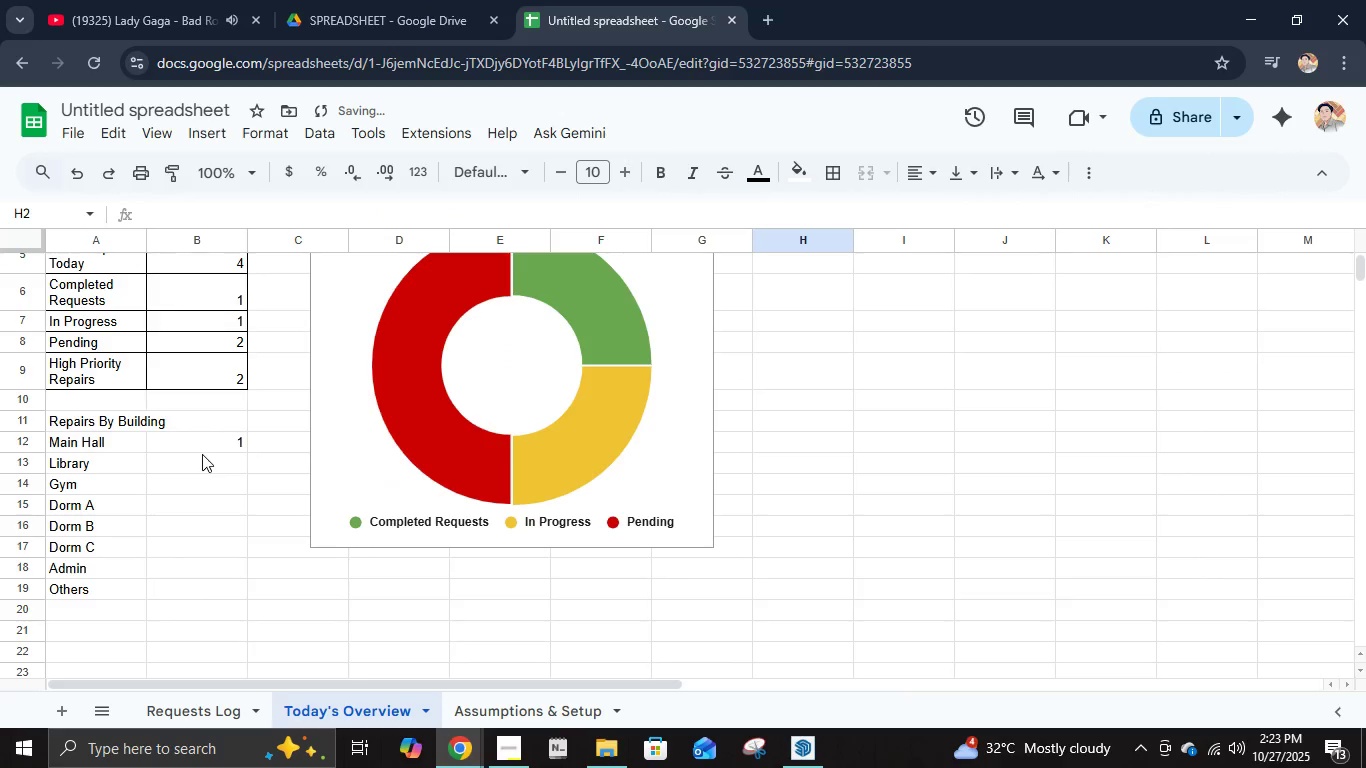 
left_click([202, 454])
 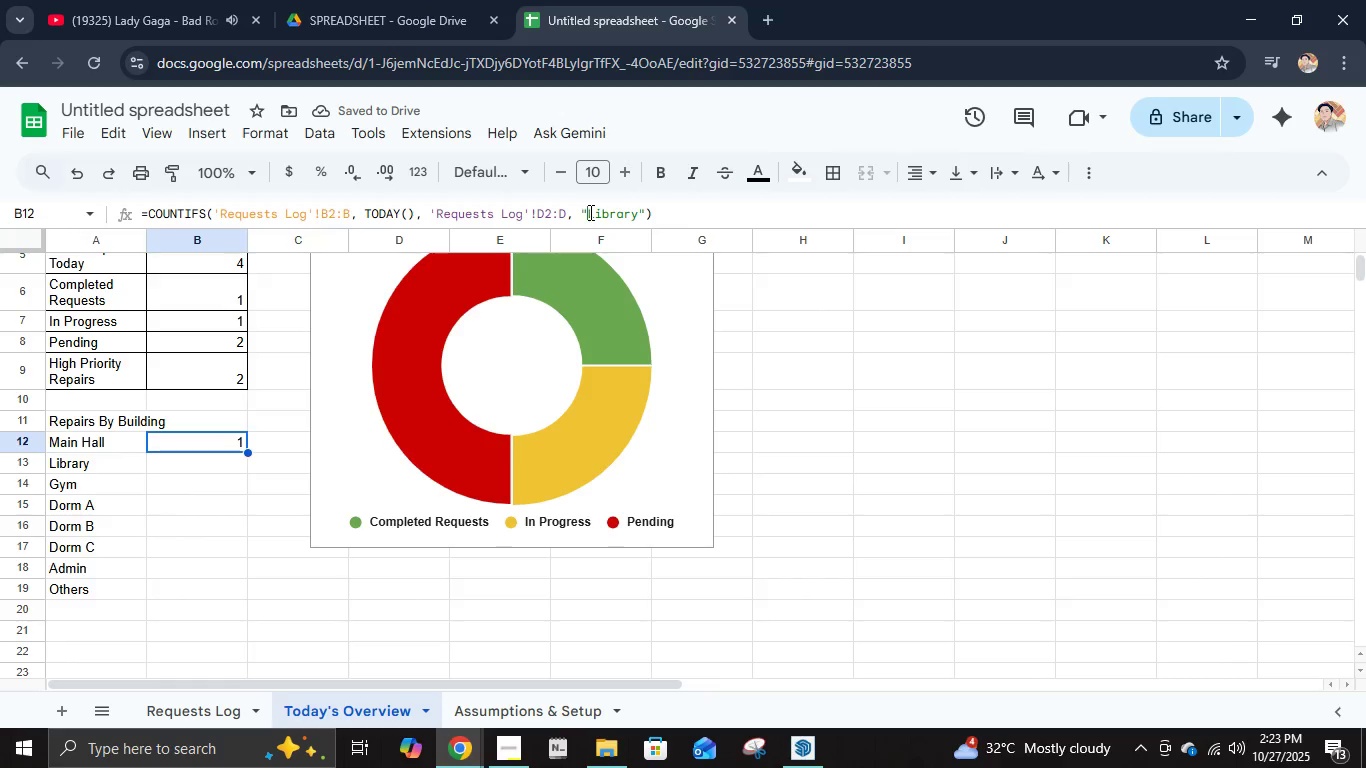 
left_click_drag(start_coordinate=[580, 214], to_coordinate=[647, 213])
 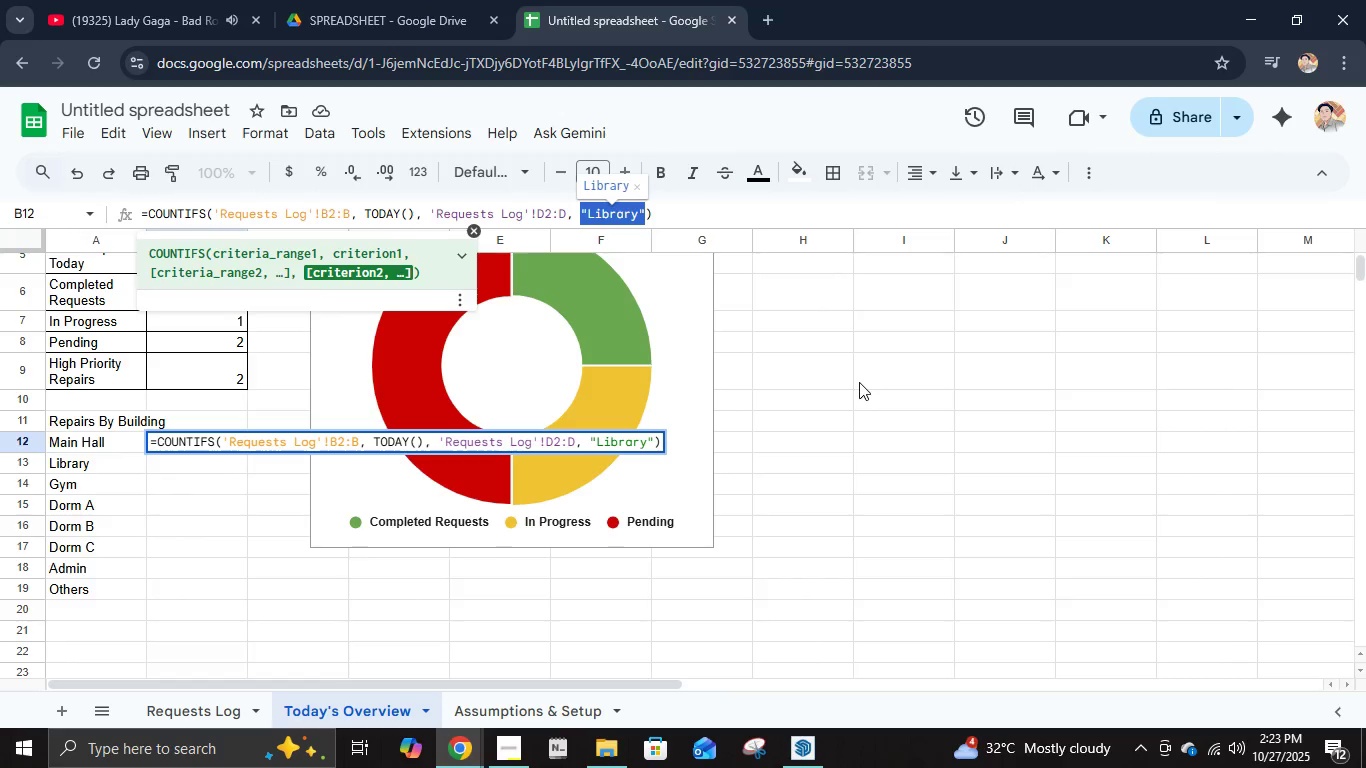 
type(a)
key(Backspace)
type(A12)
 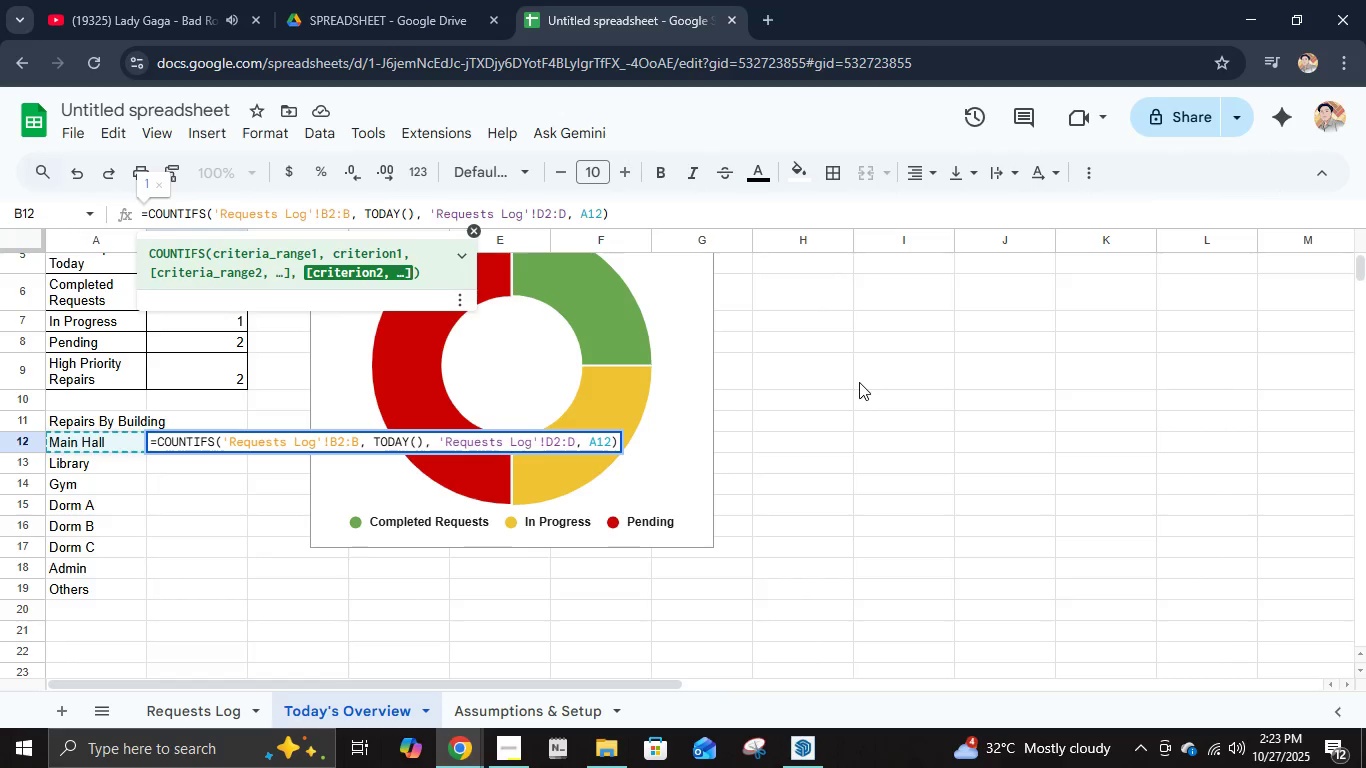 
key(Enter)
 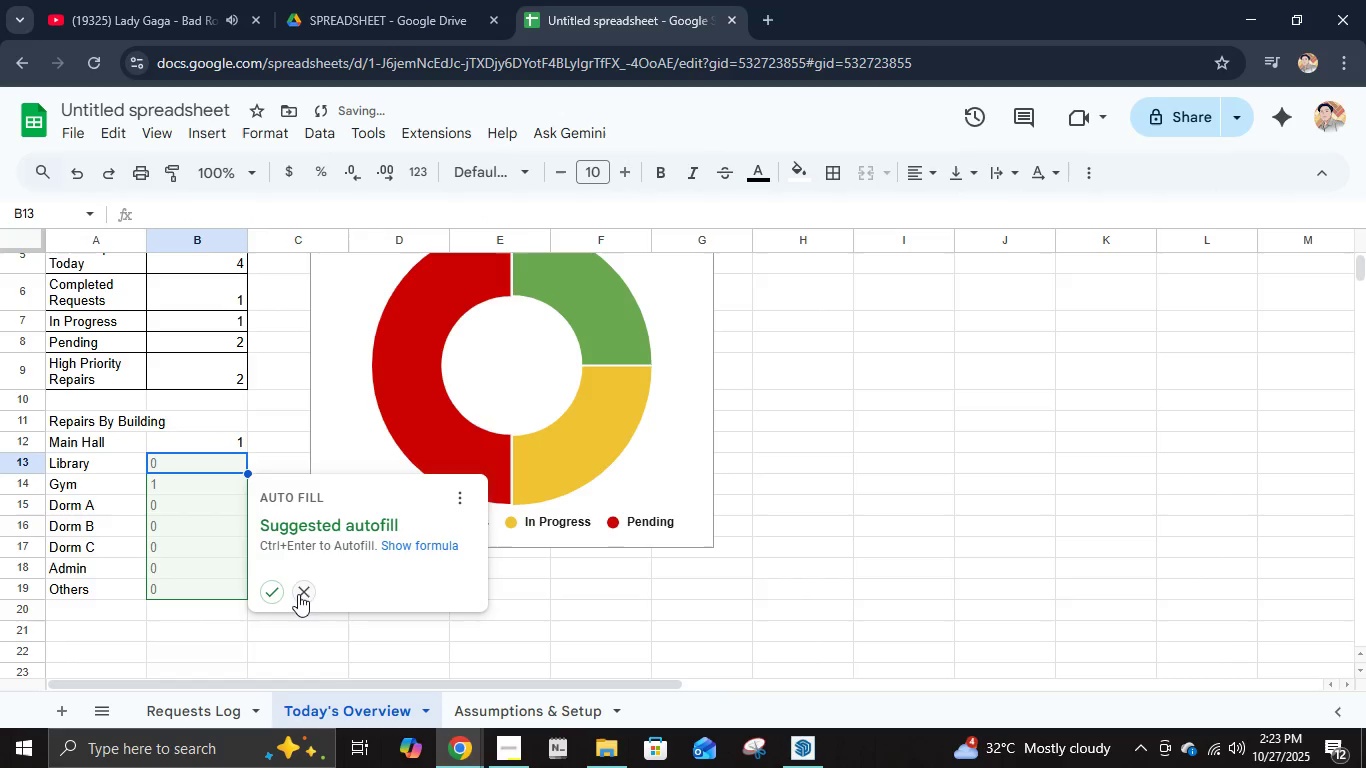 
left_click([274, 592])
 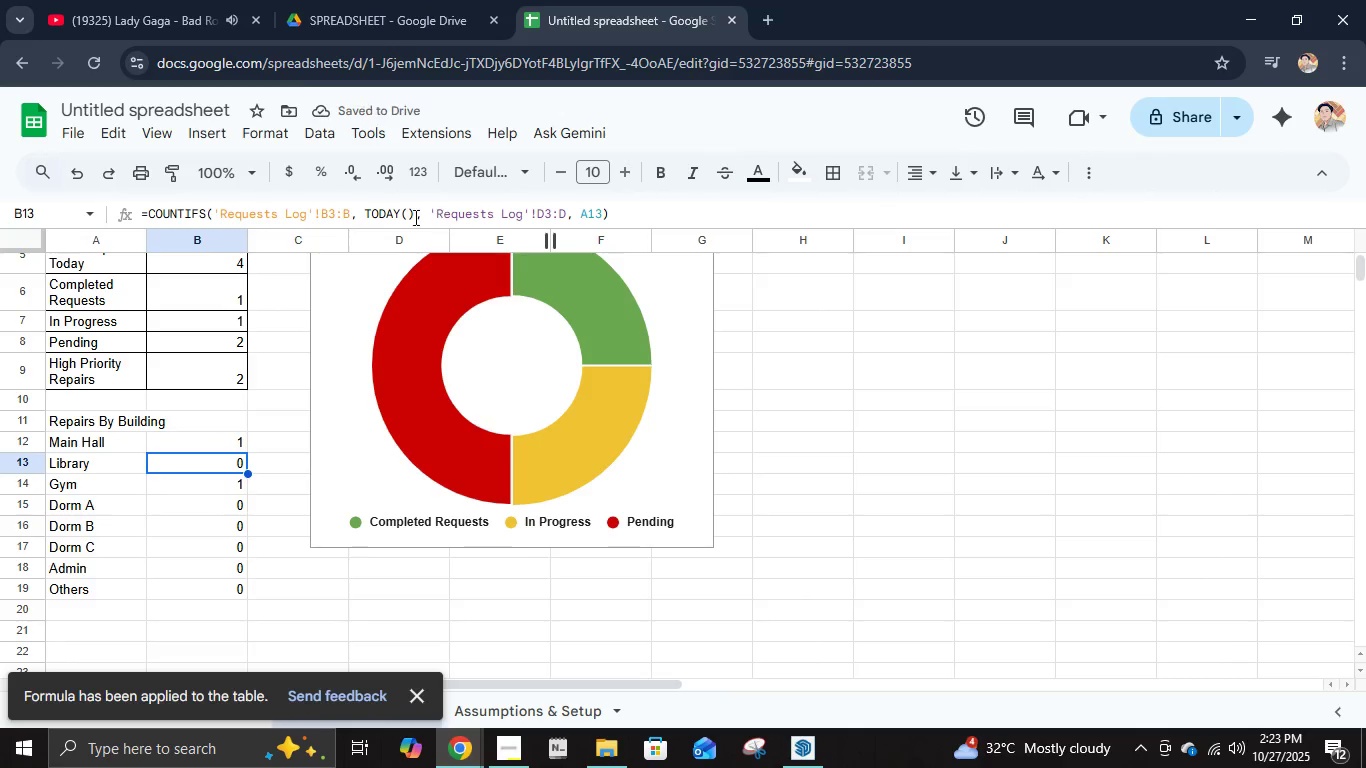 
left_click([333, 213])
 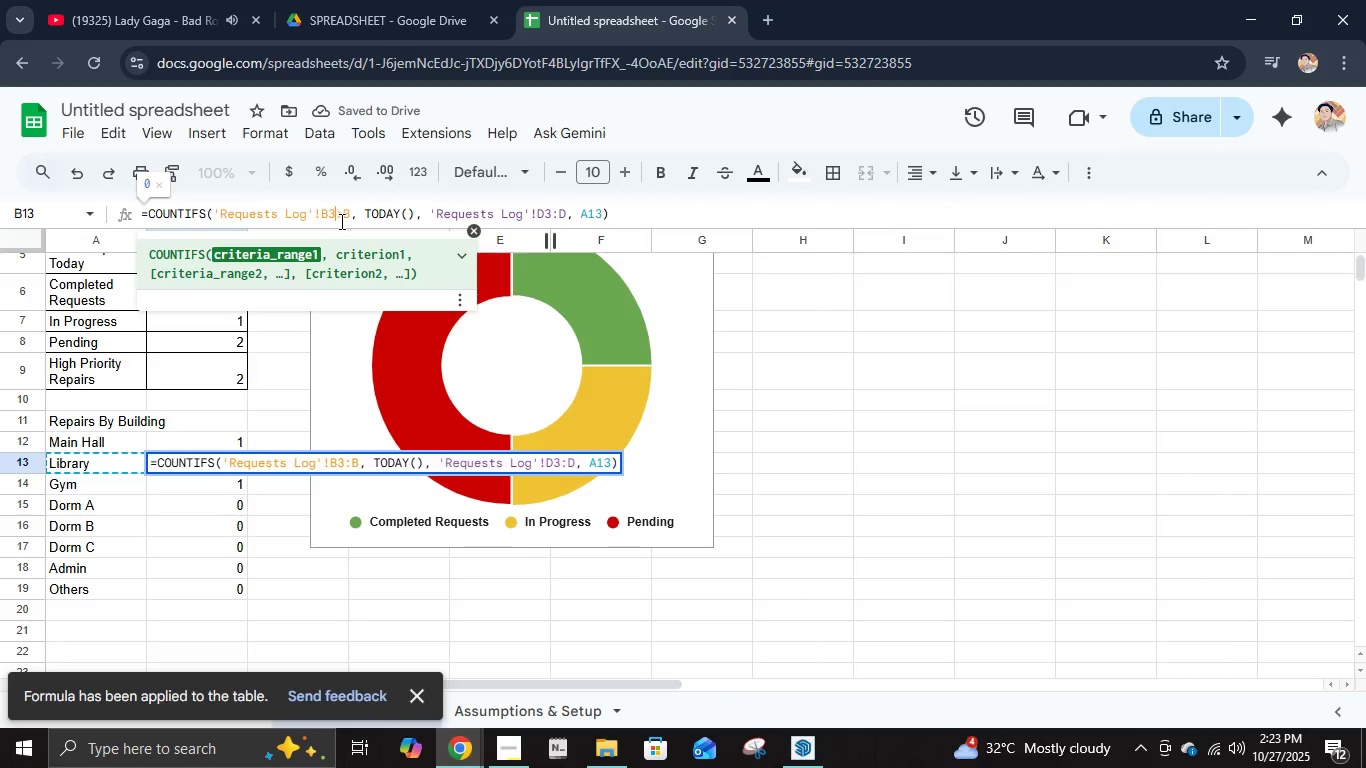 
key(Backspace)
 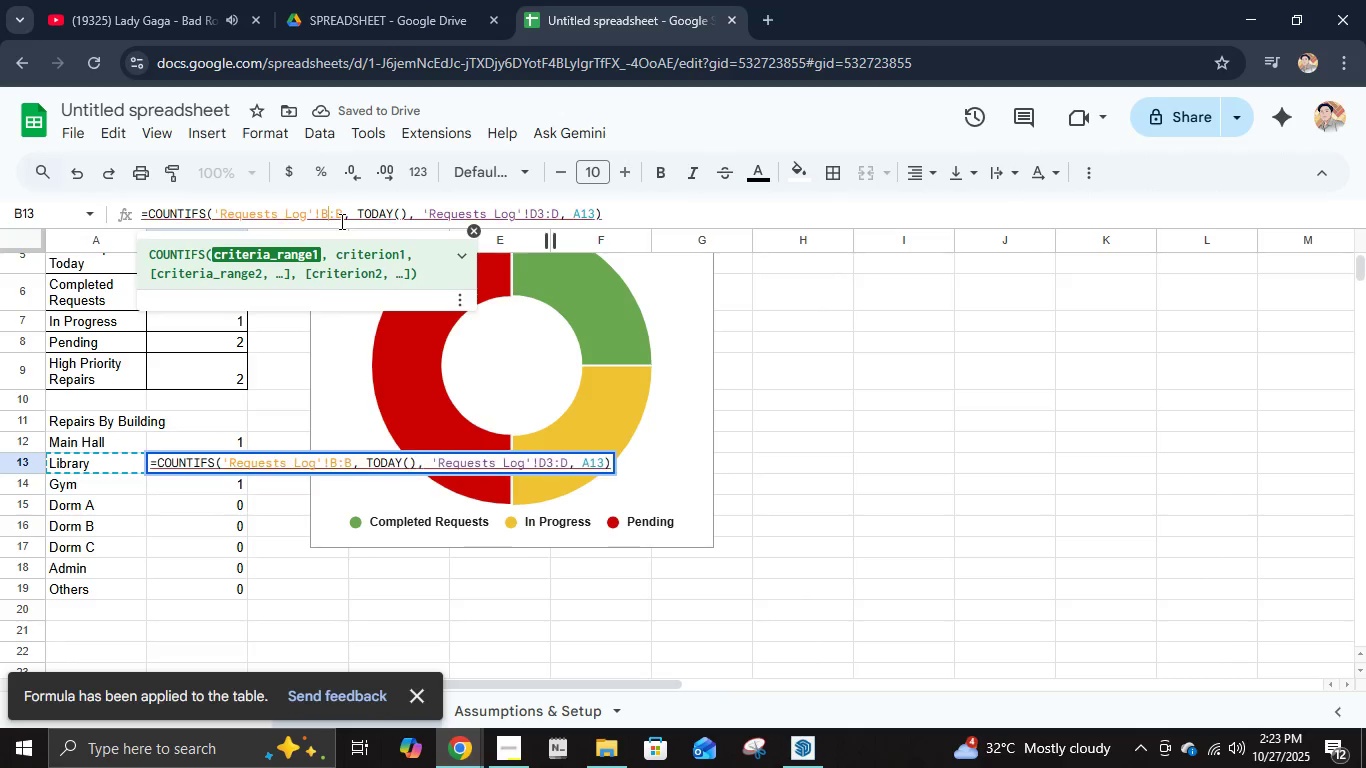 
key(Numpad2)
 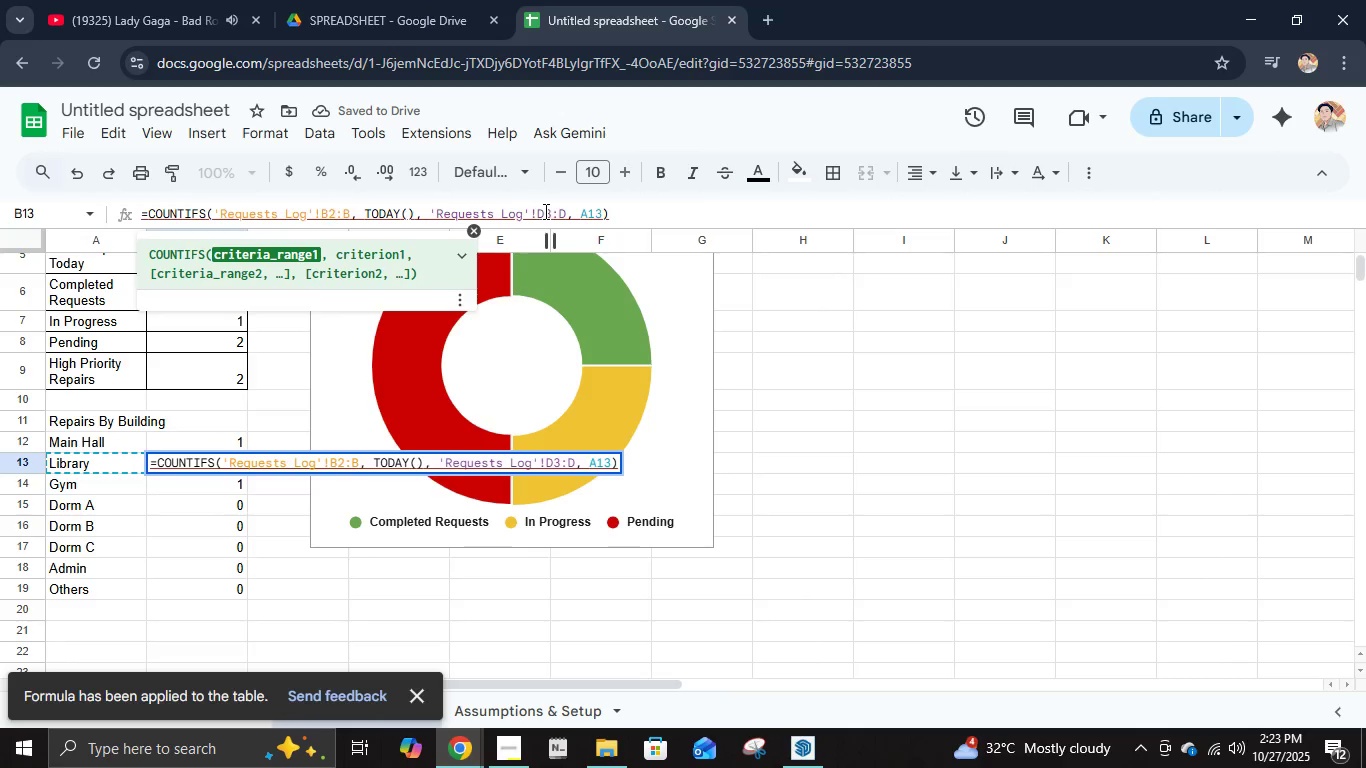 
left_click([544, 211])
 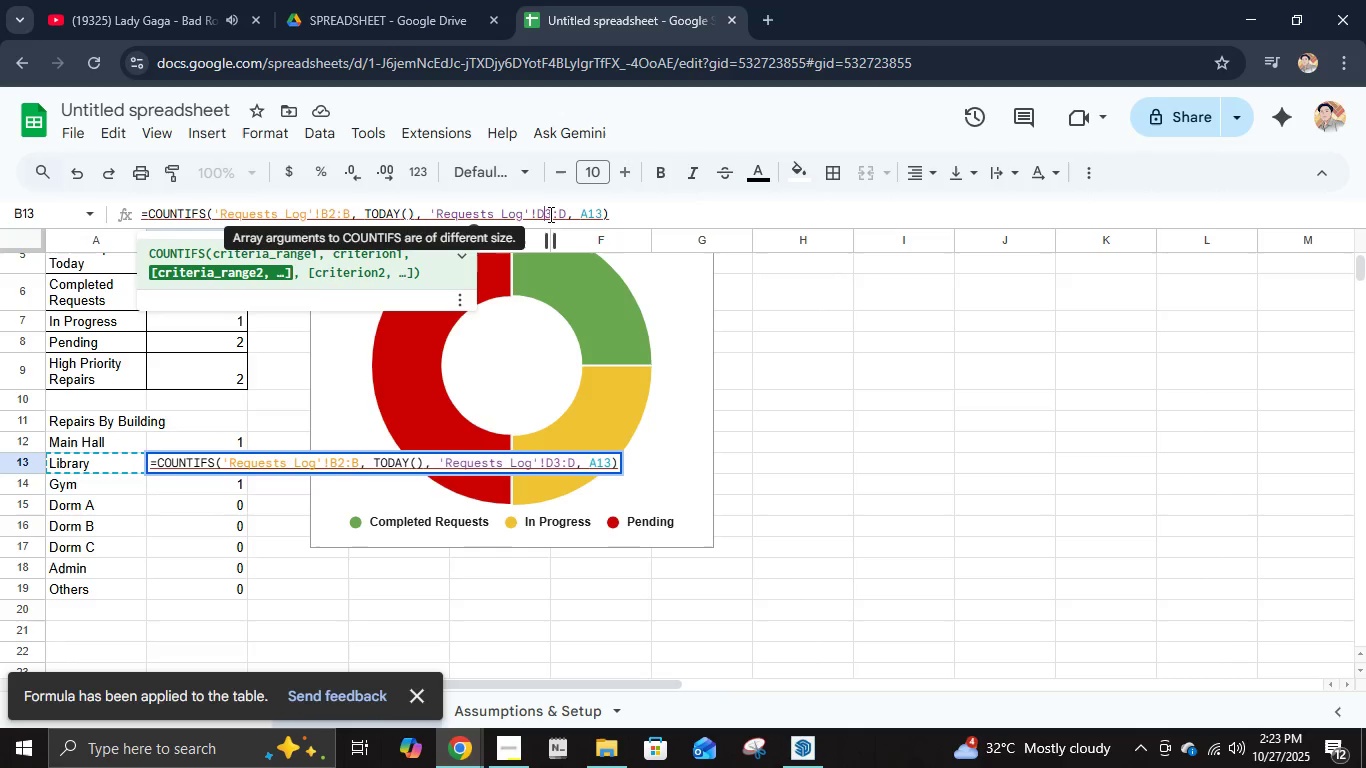 
left_click([549, 214])
 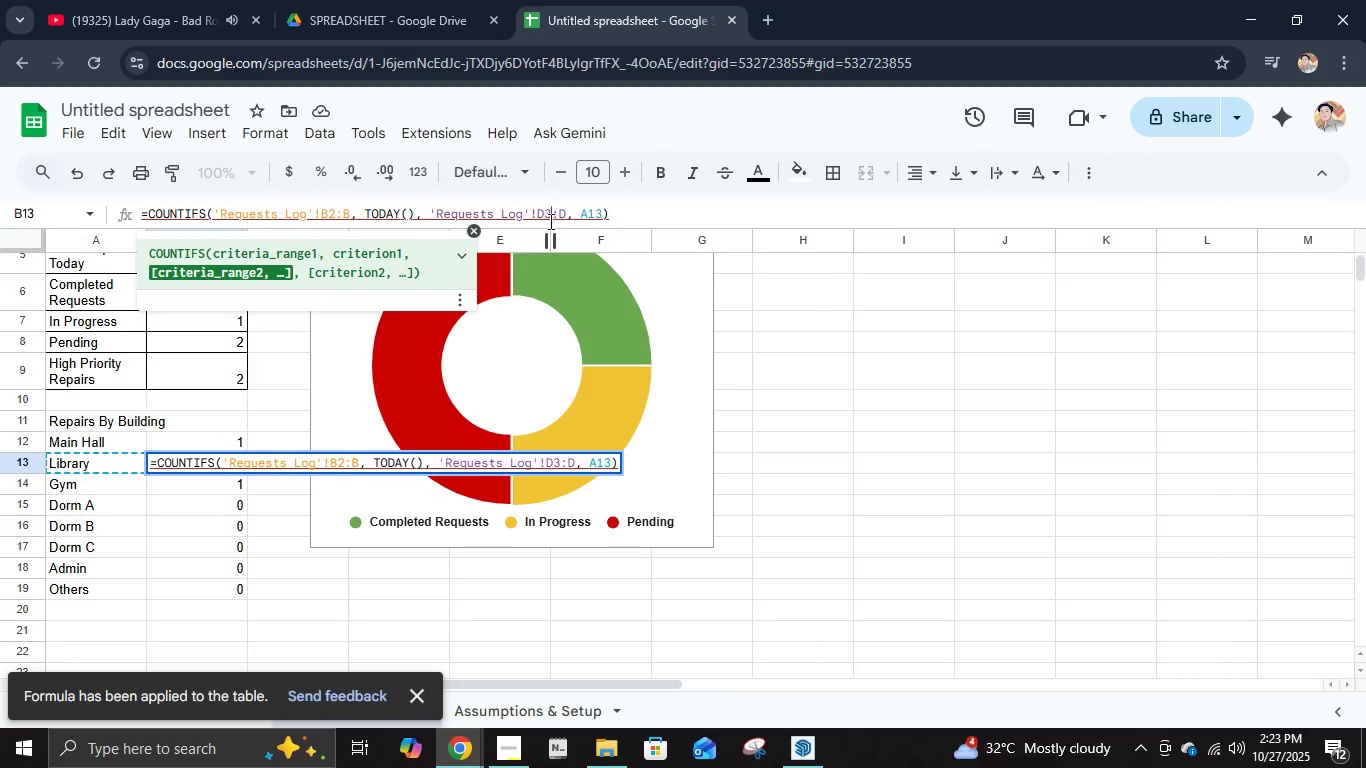 
key(Backspace)
 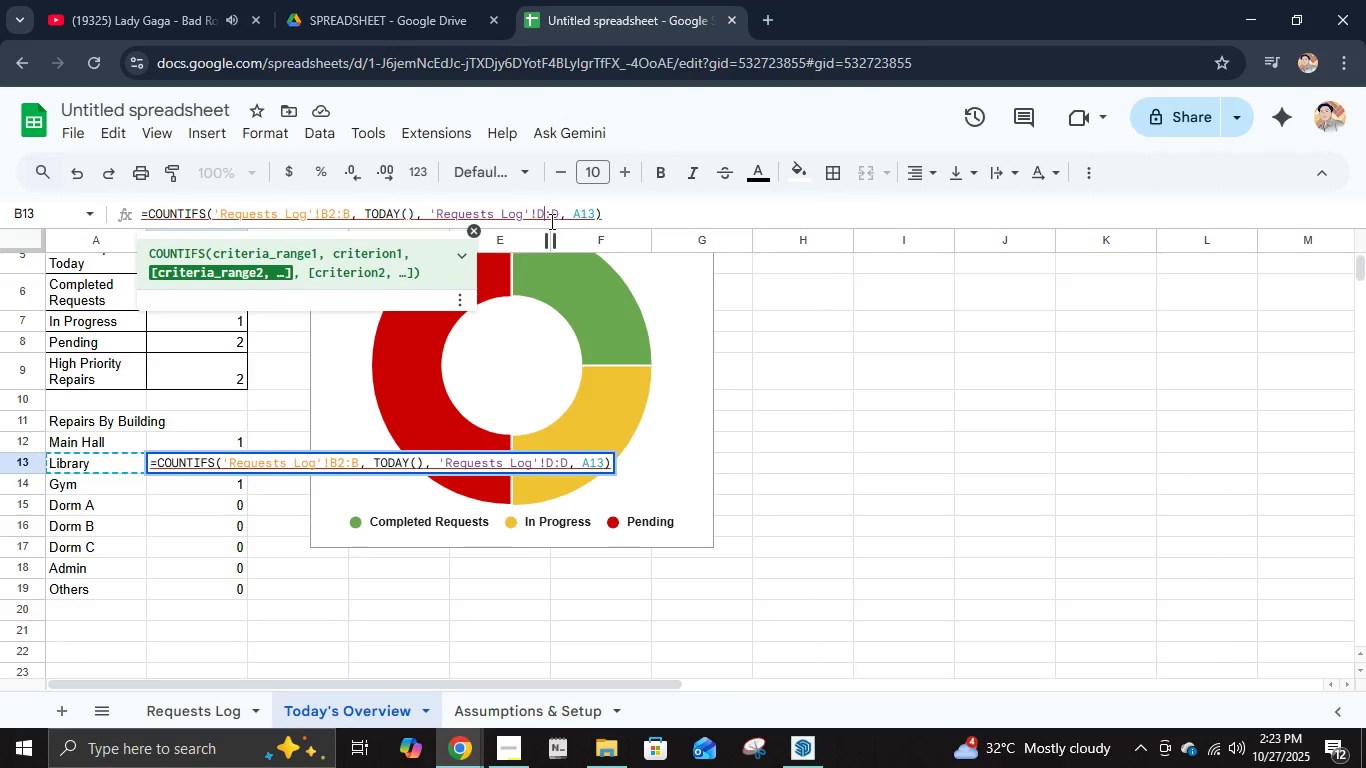 
key(Numpad2)
 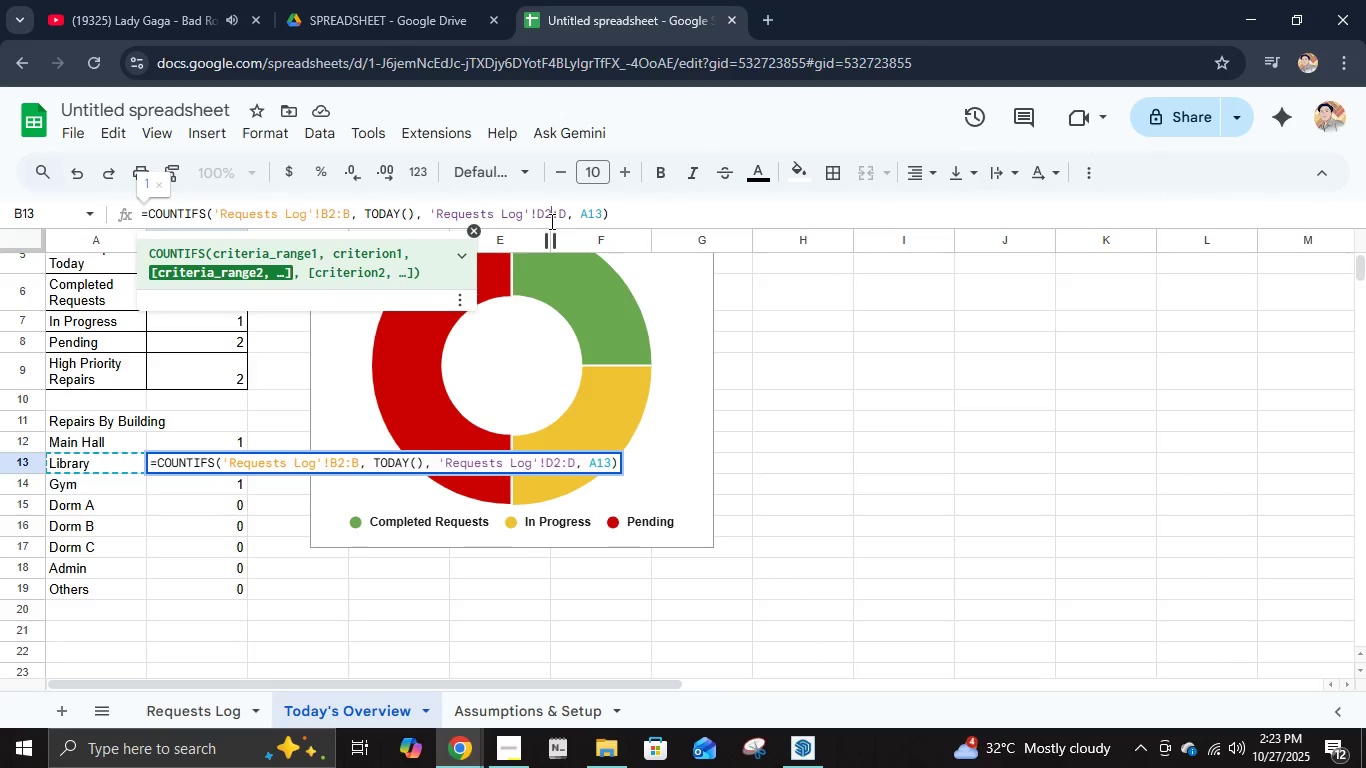 
key(Enter)
 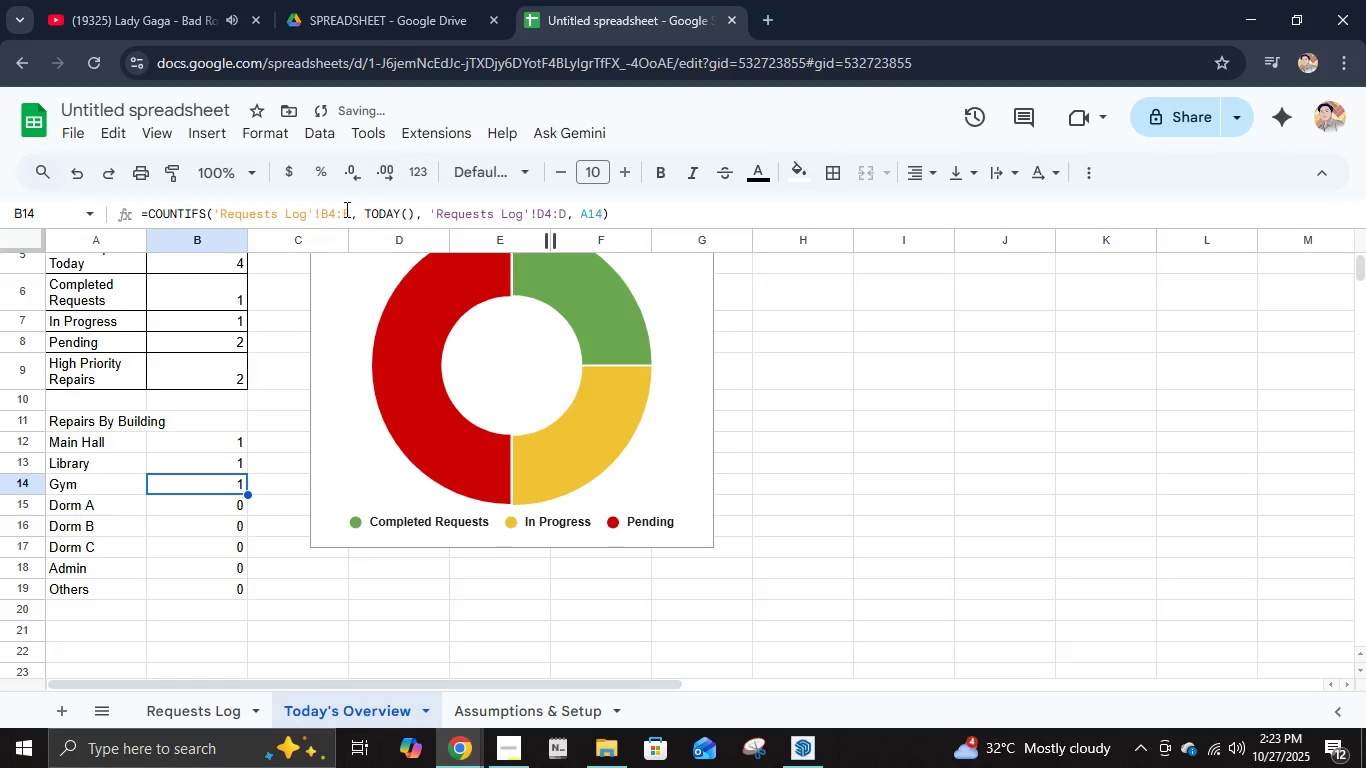 
left_click([334, 210])
 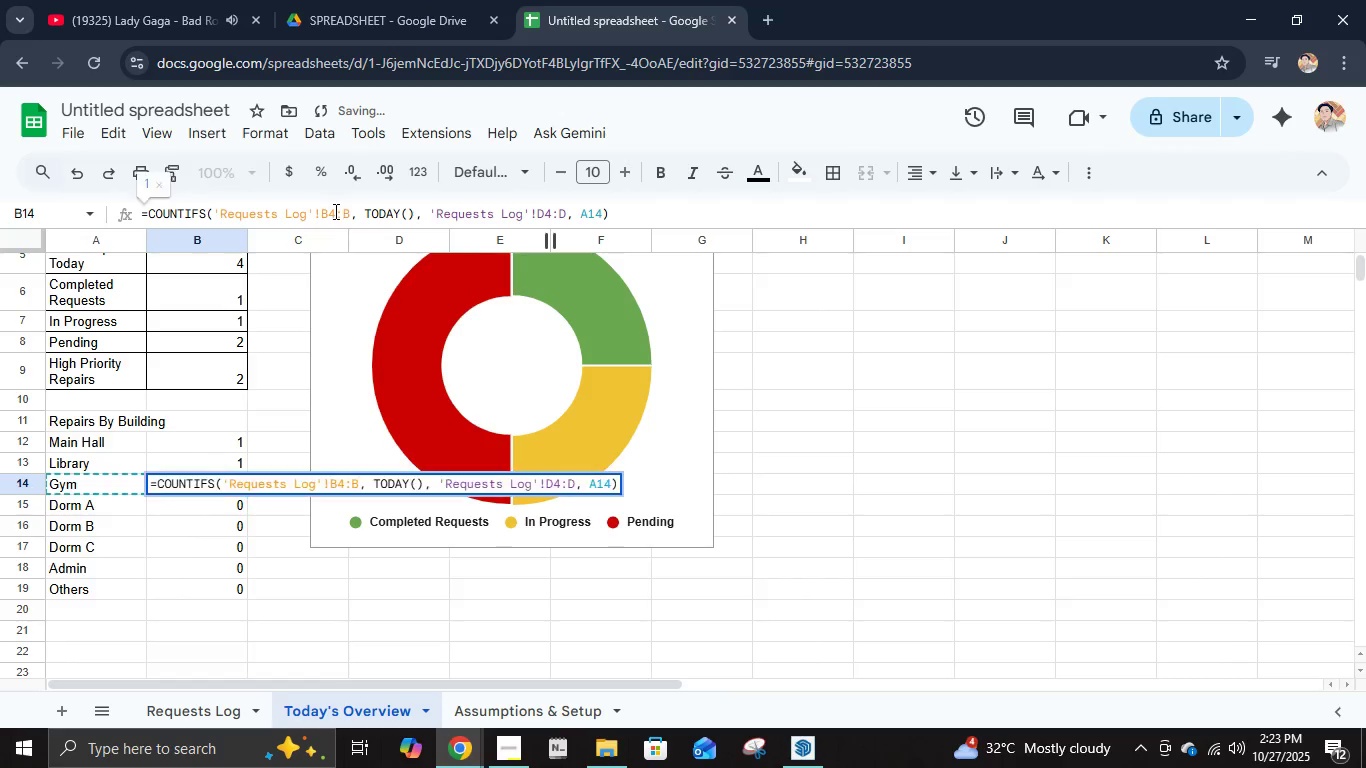 
key(Backspace)
 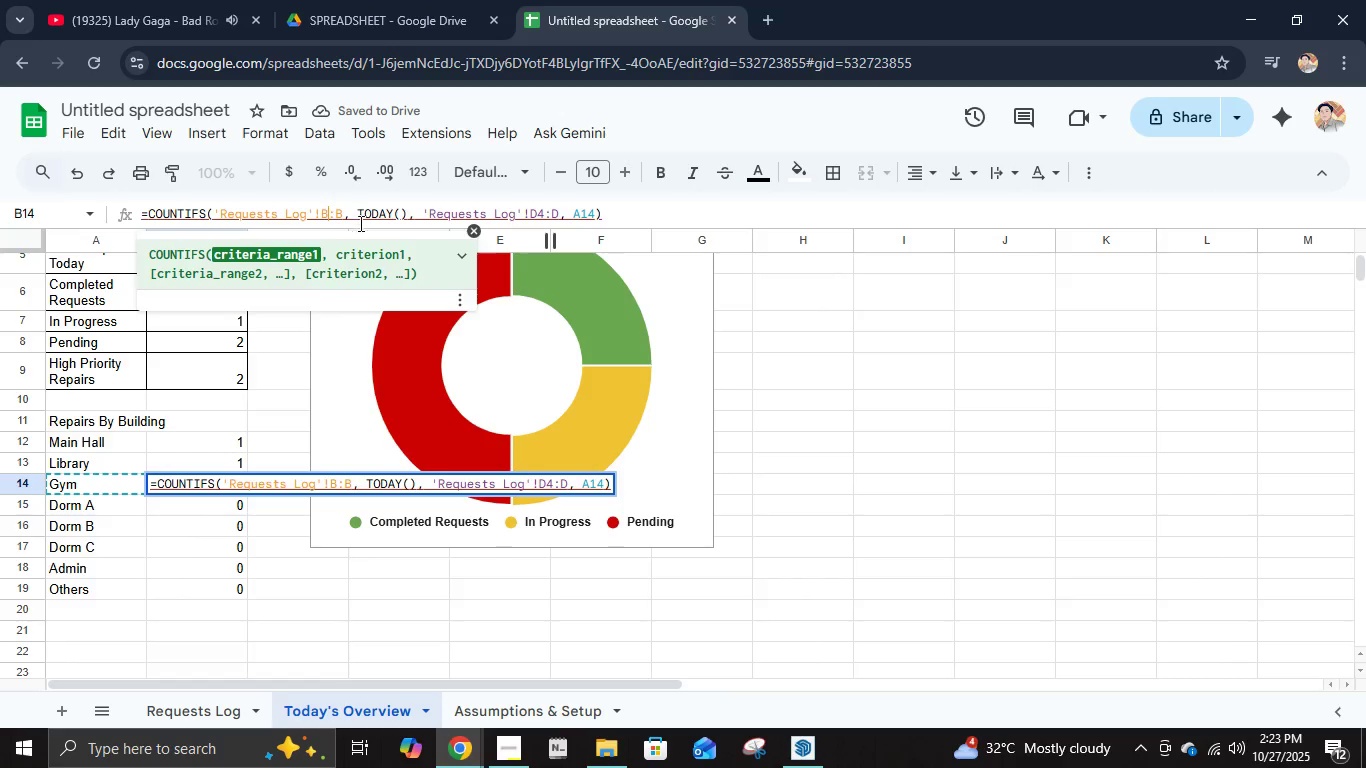 
key(Numpad2)
 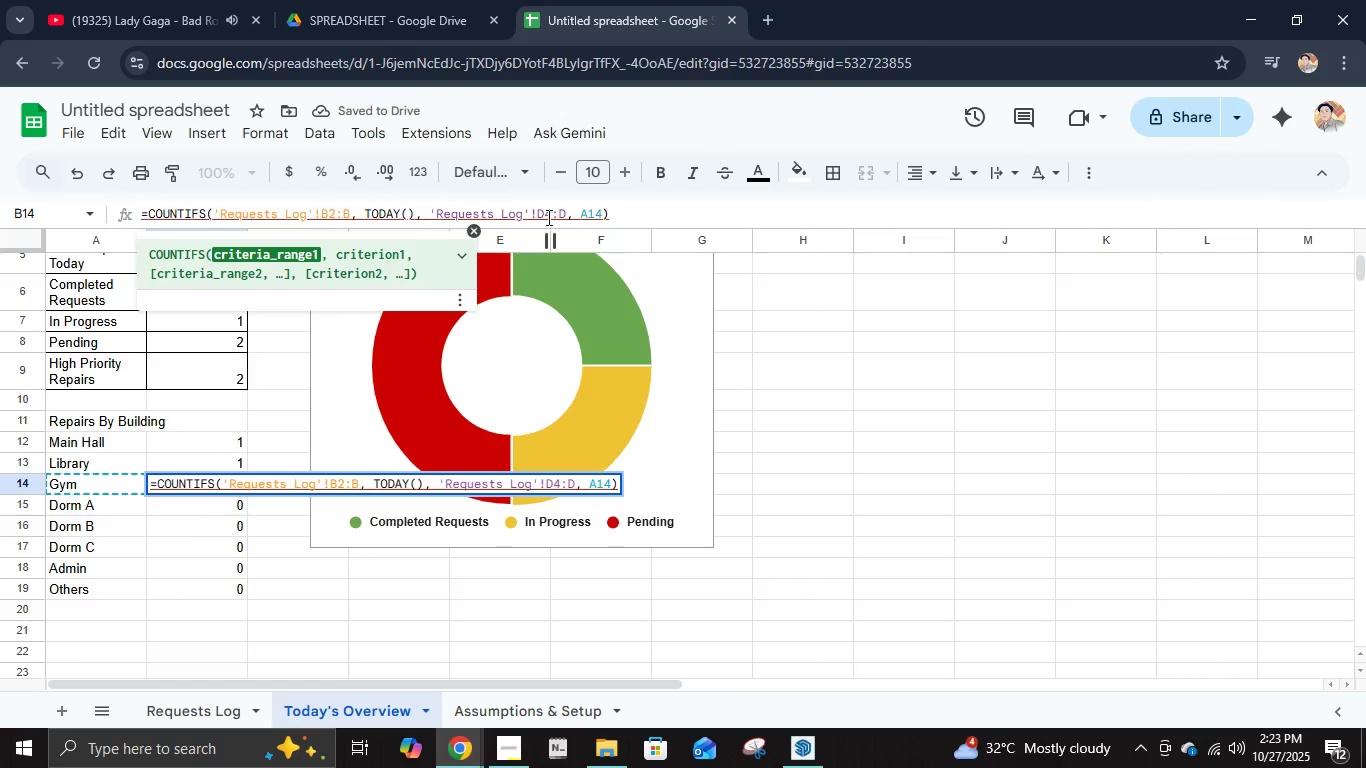 
left_click([549, 214])
 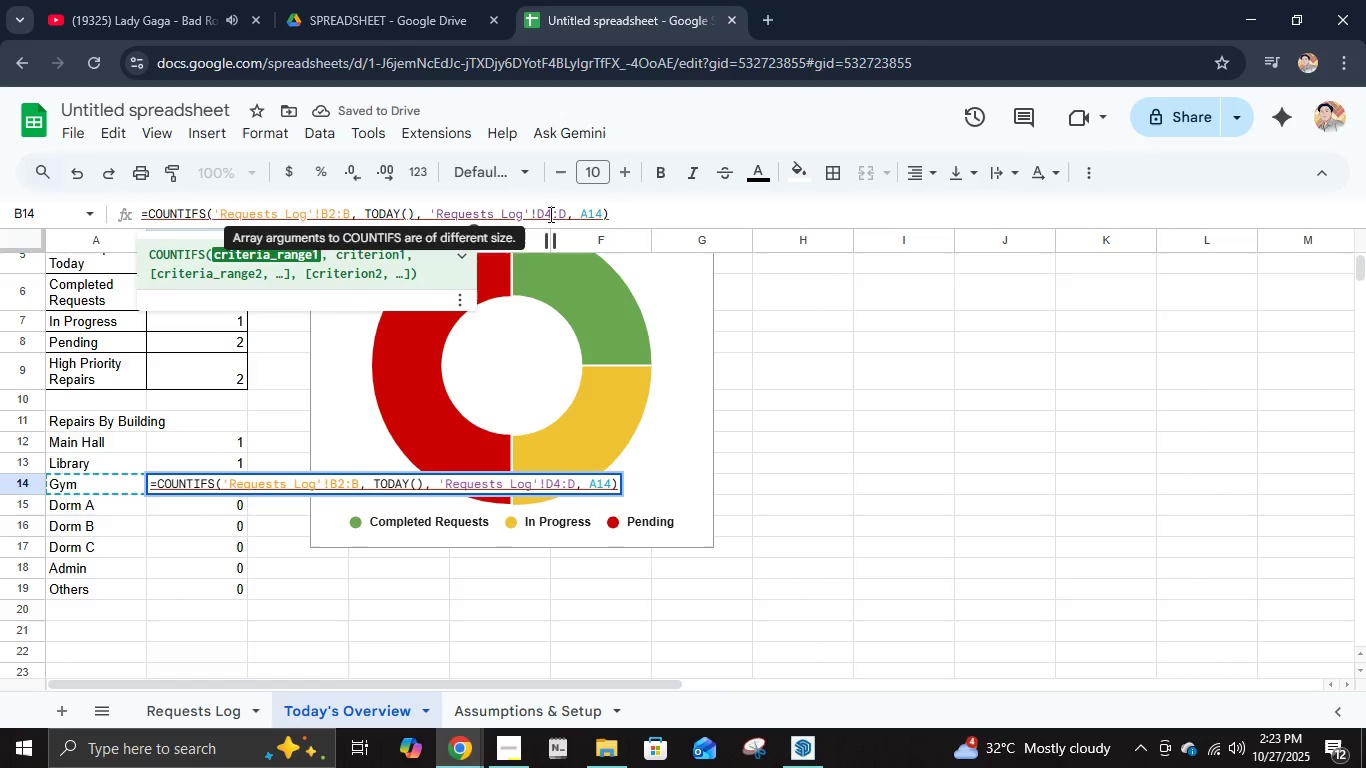 
key(Backspace)
 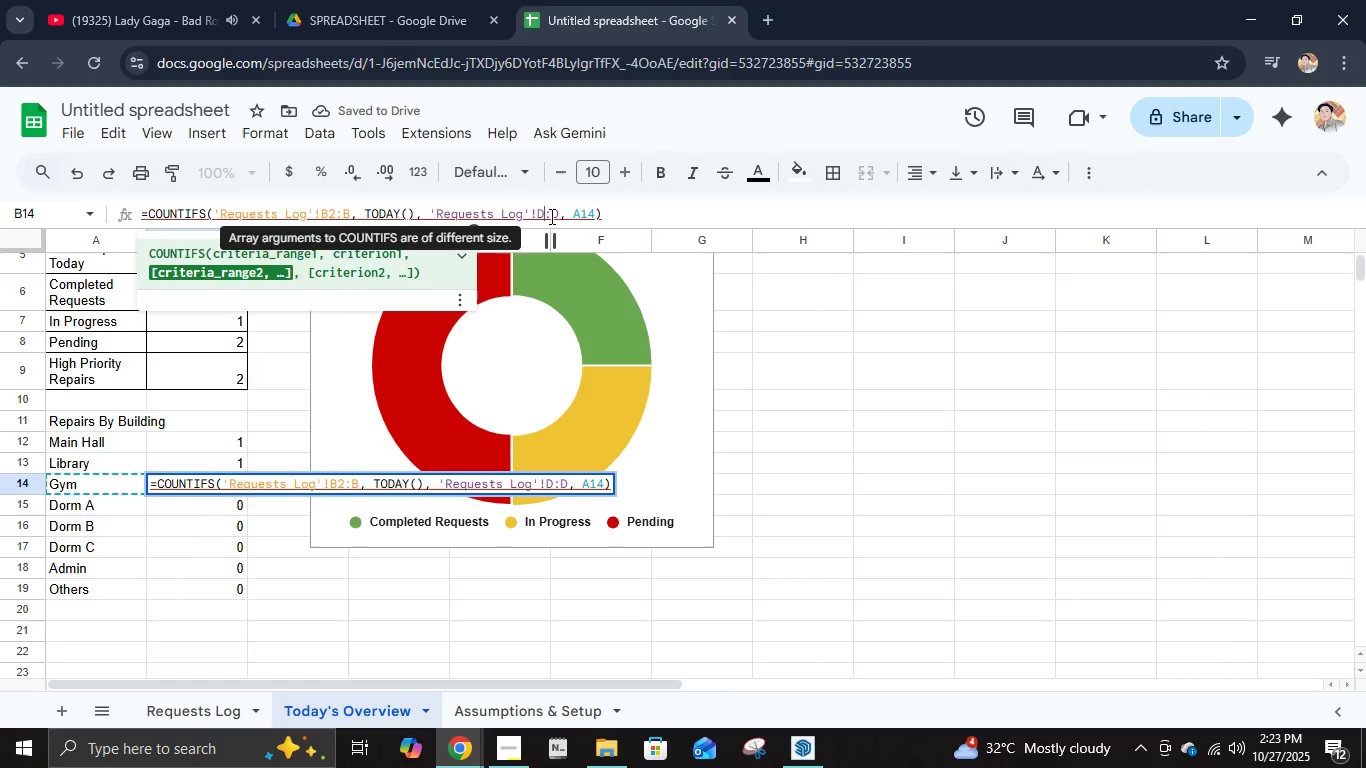 
key(Numpad2)
 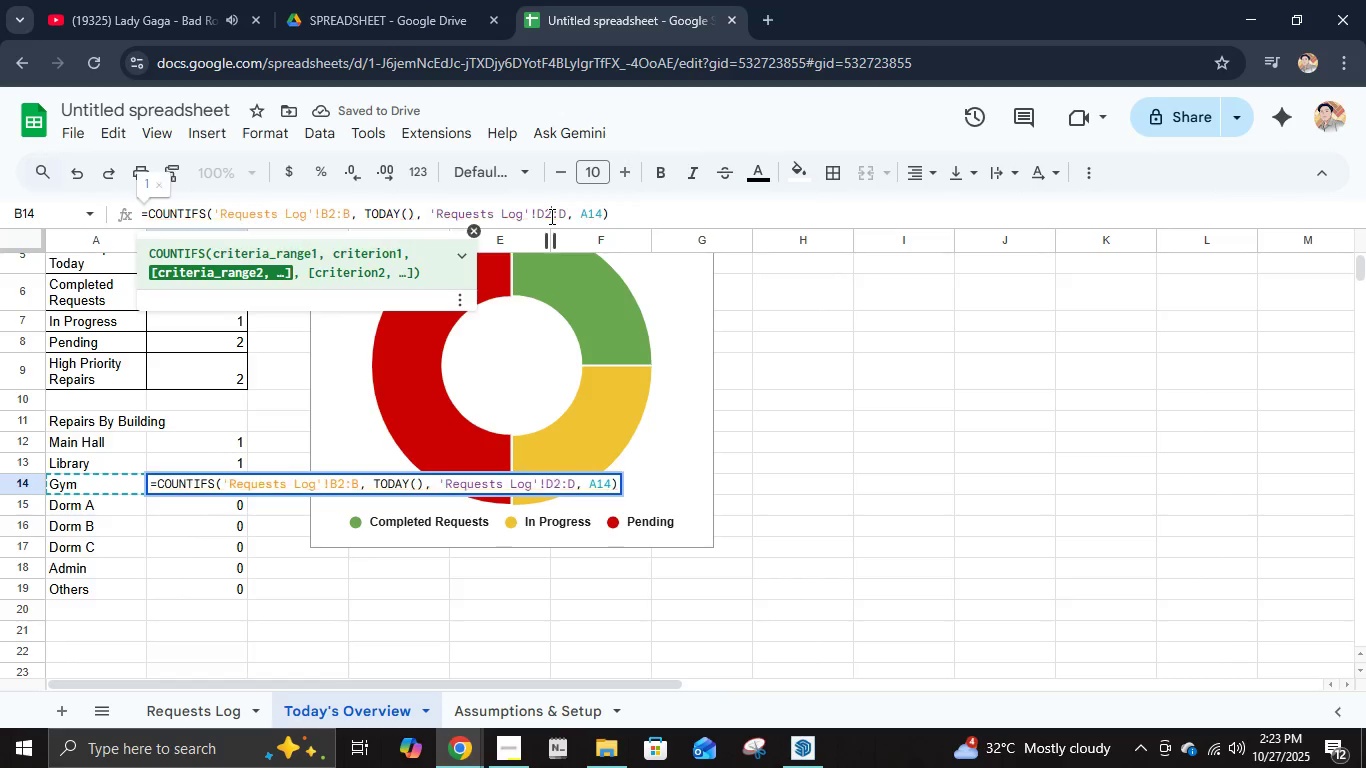 
key(NumpadEnter)
 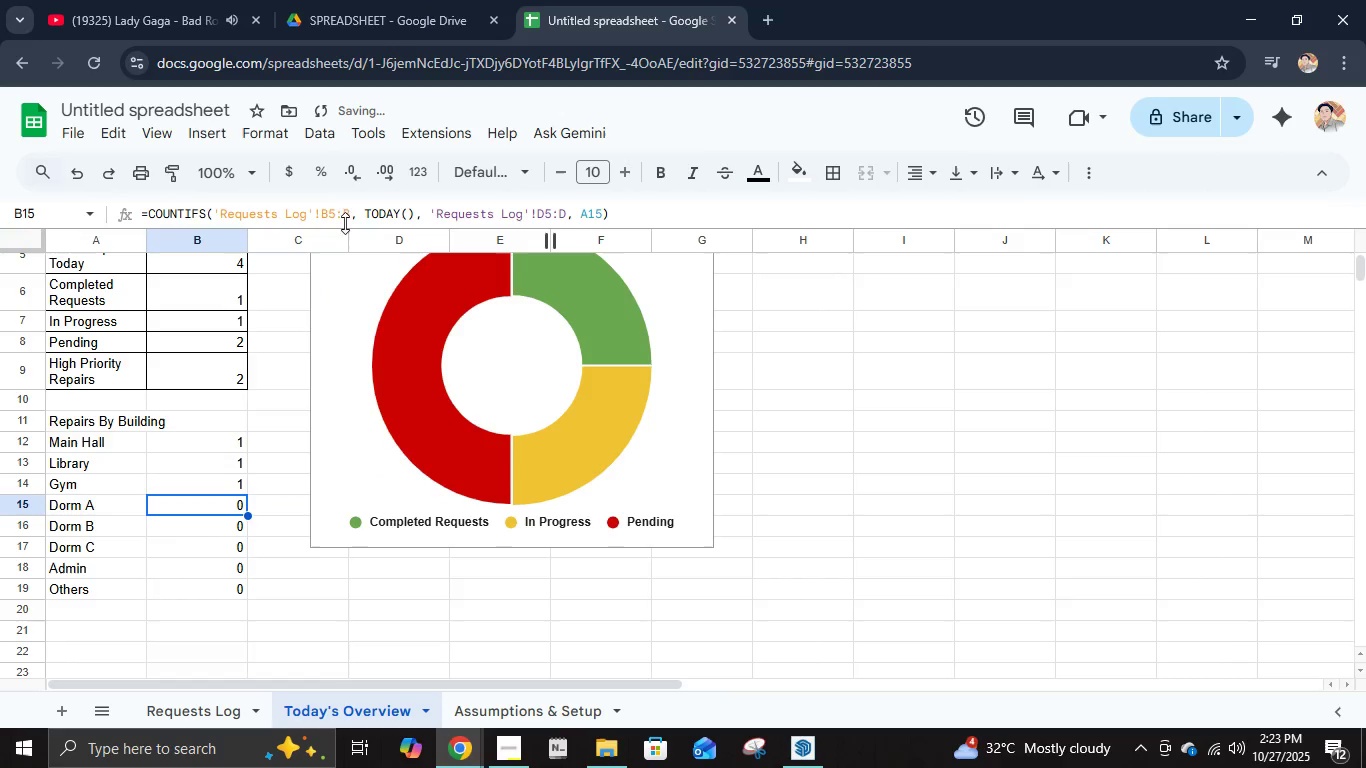 
left_click([334, 217])
 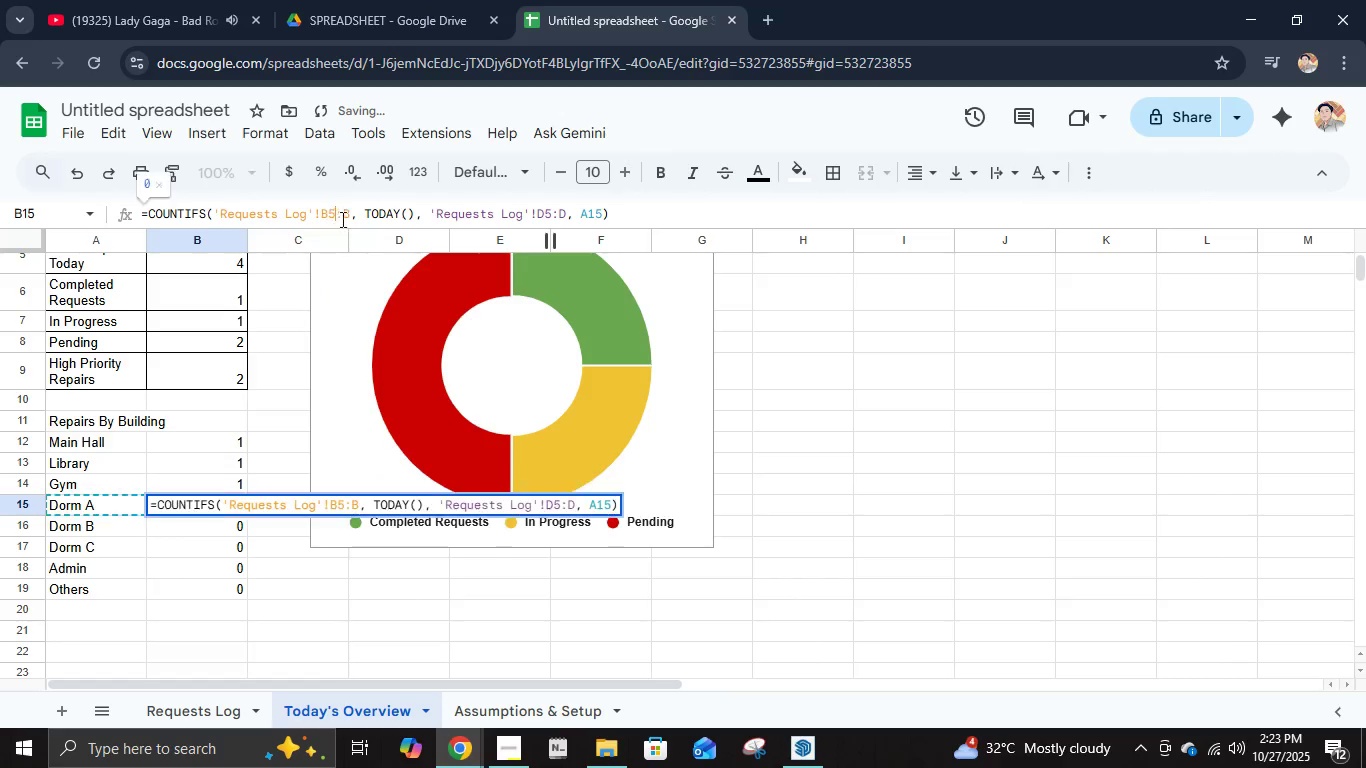 
key(Backspace)
 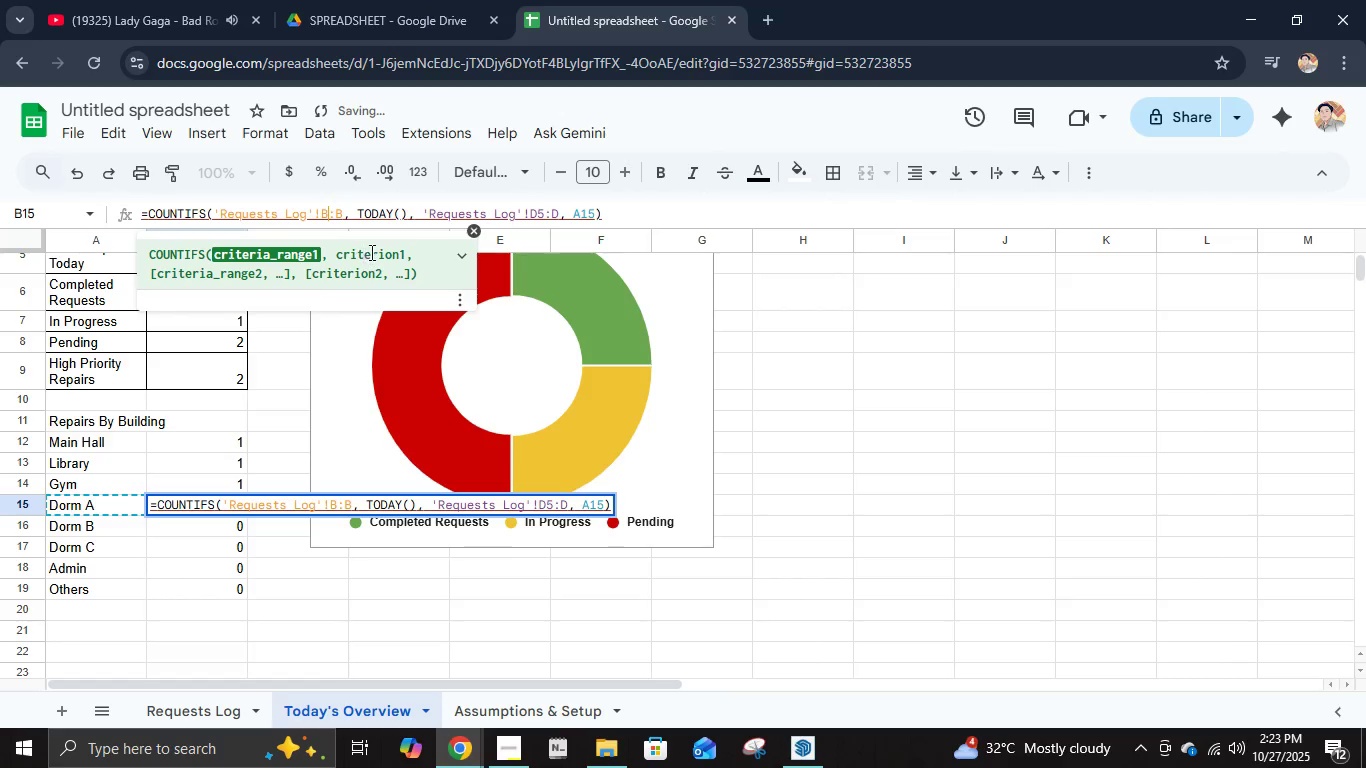 
key(Numpad2)
 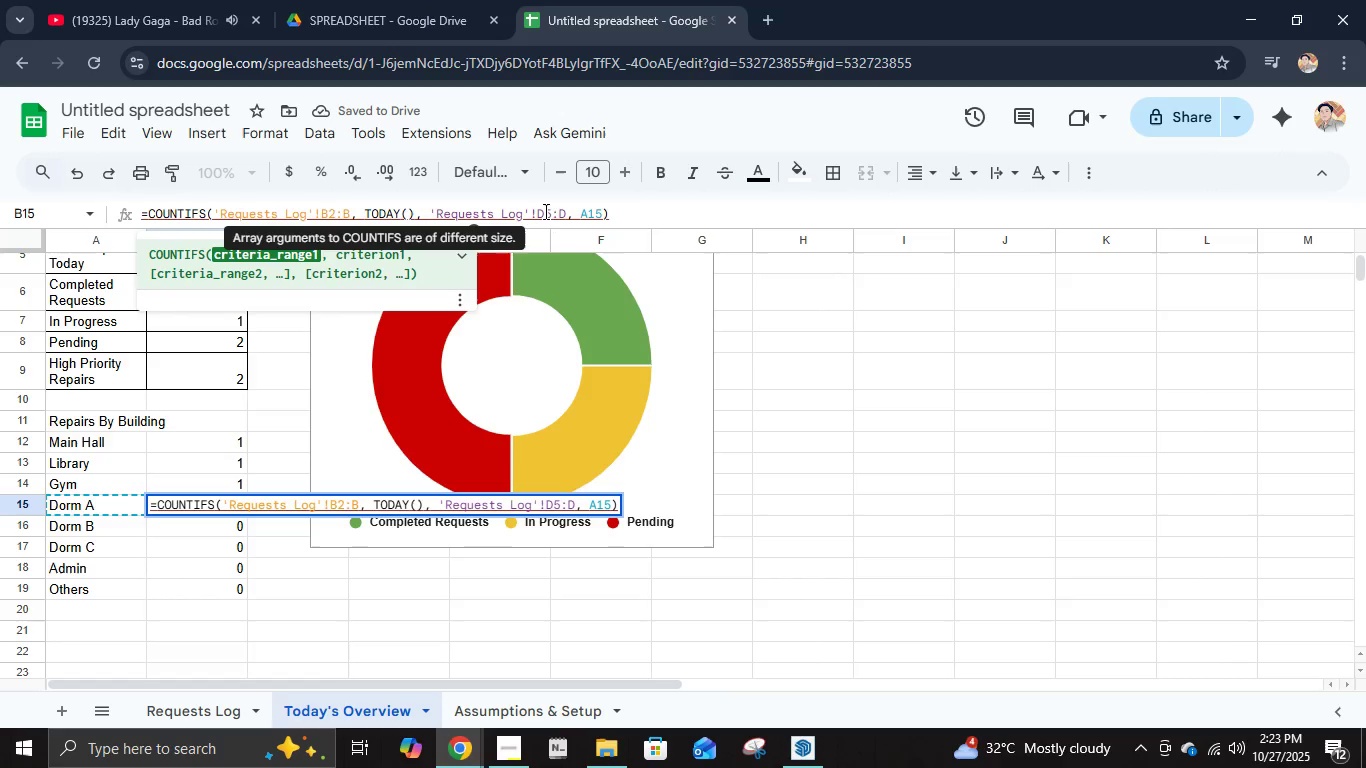 
left_click([554, 212])
 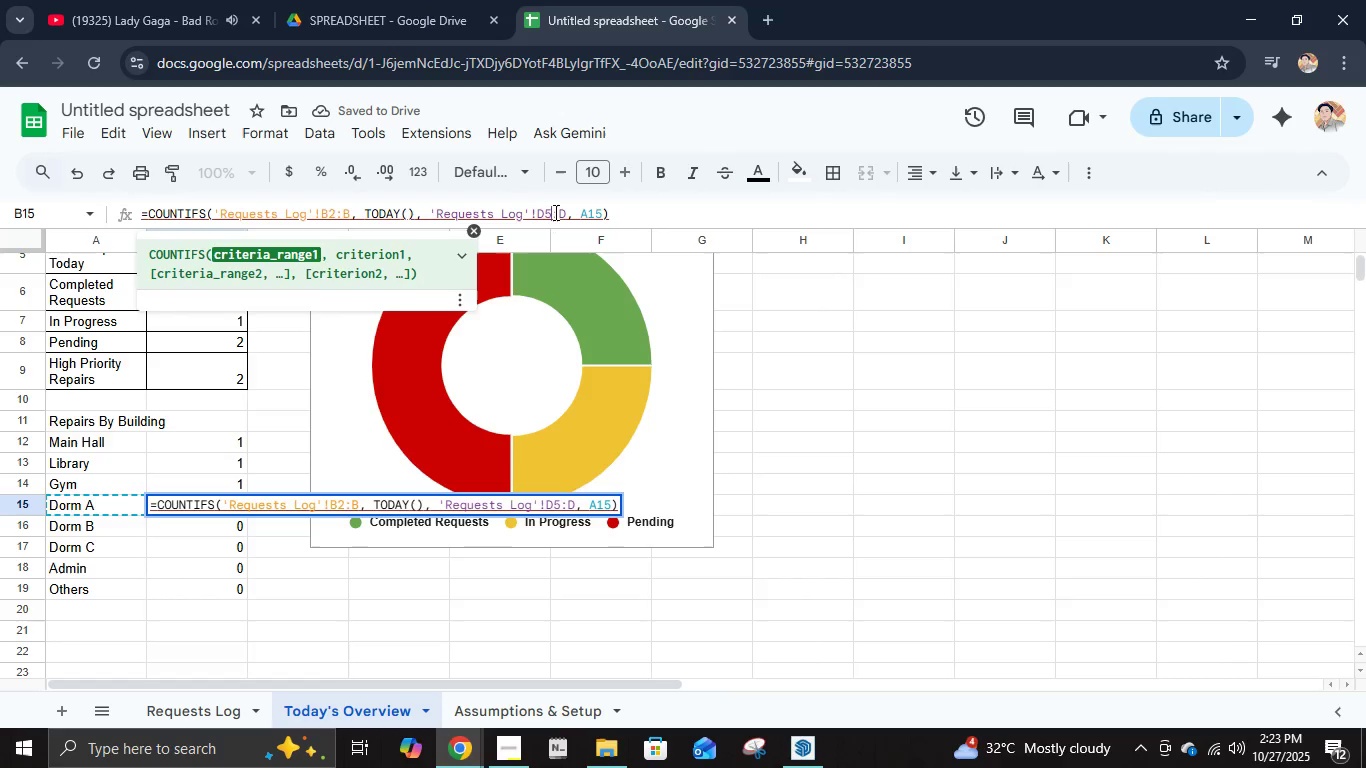 
key(Backspace)
 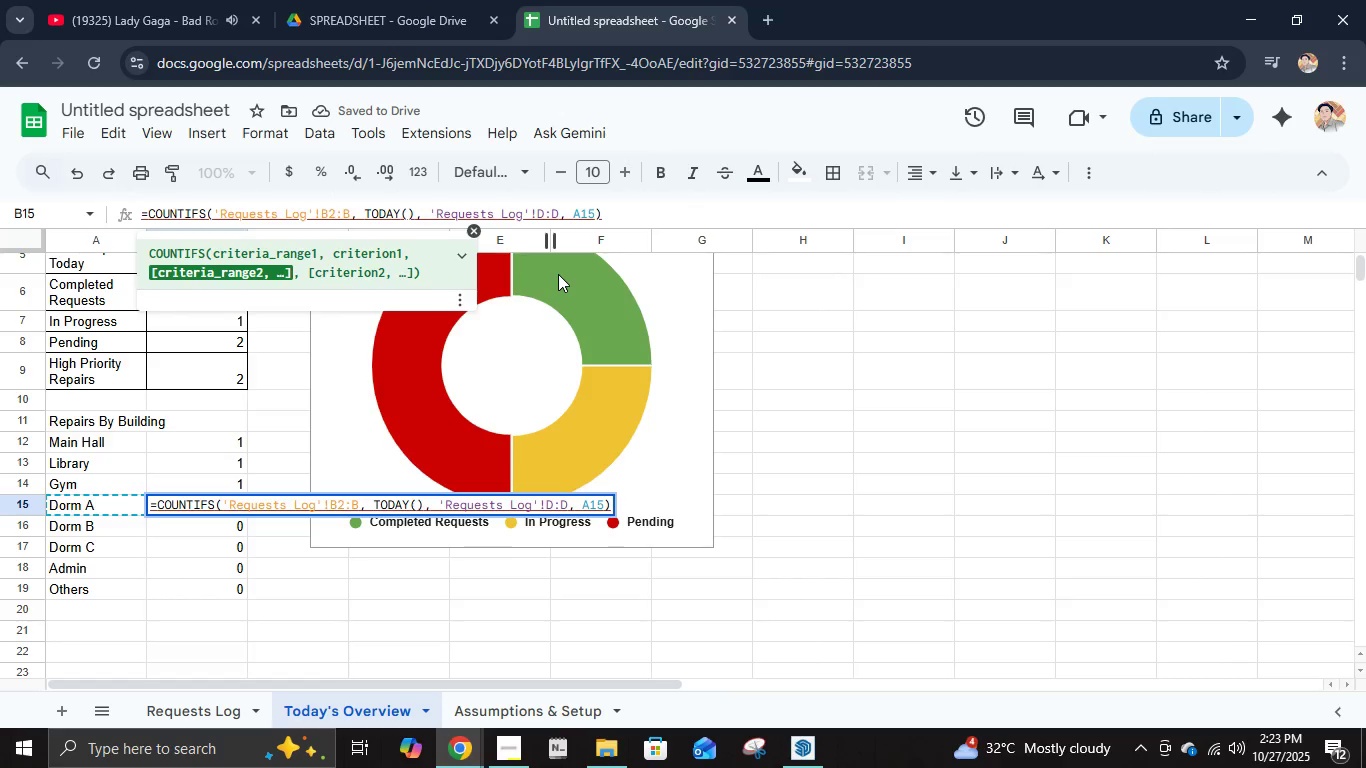 
key(2)
 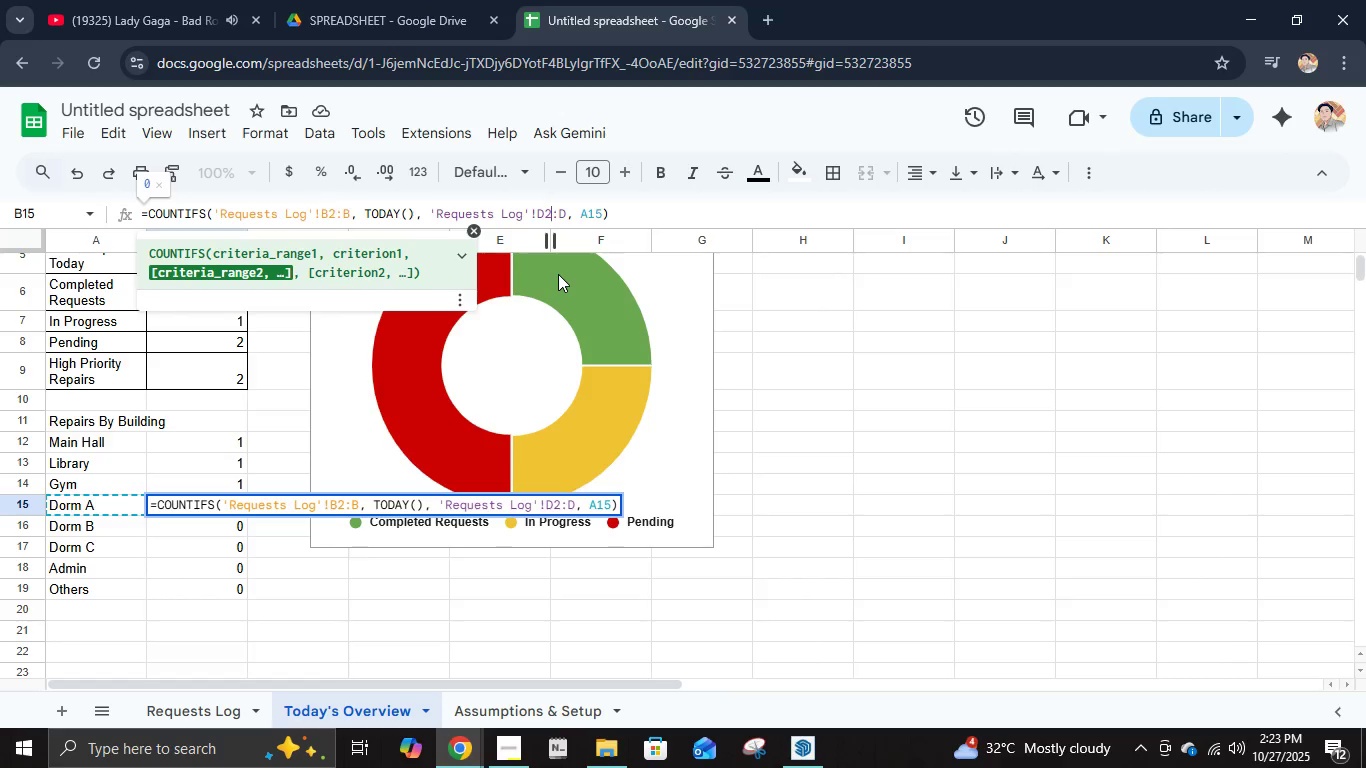 
key(Enter)
 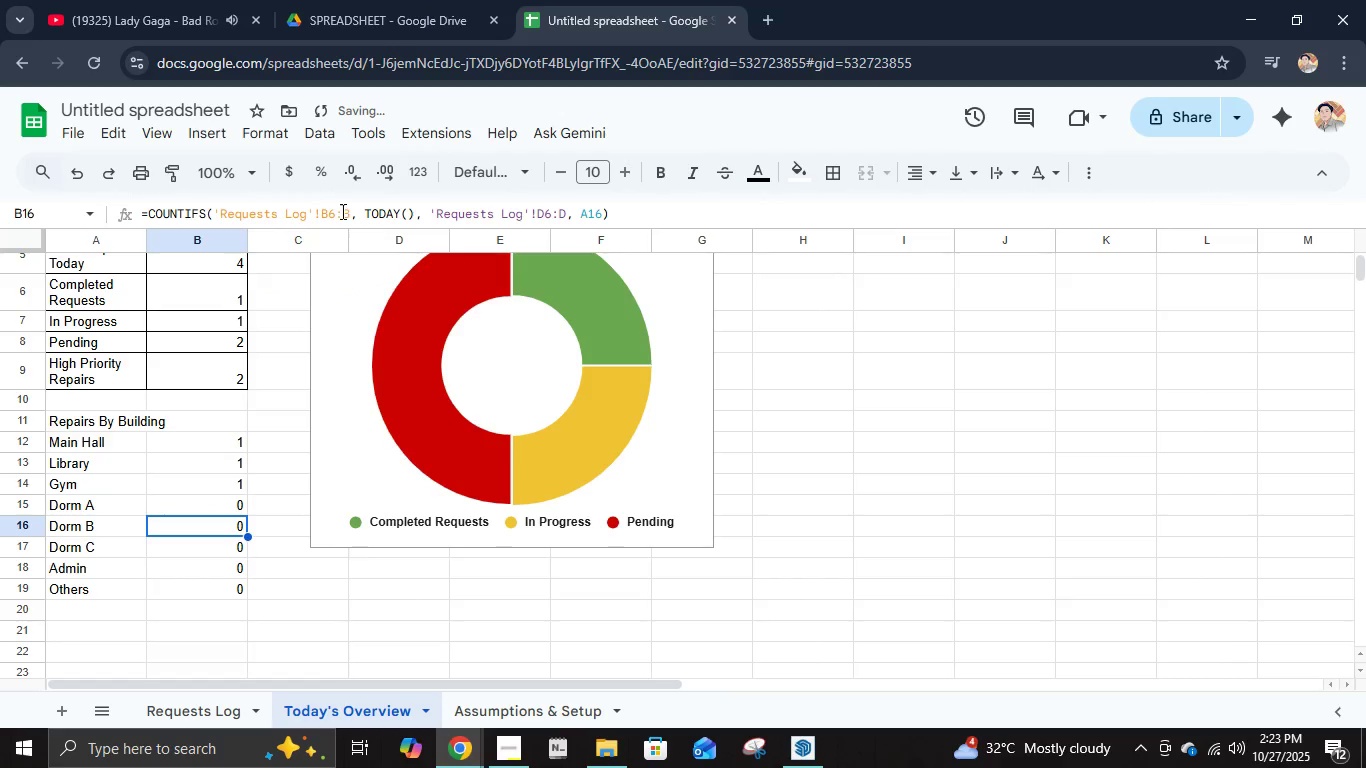 
left_click([332, 213])
 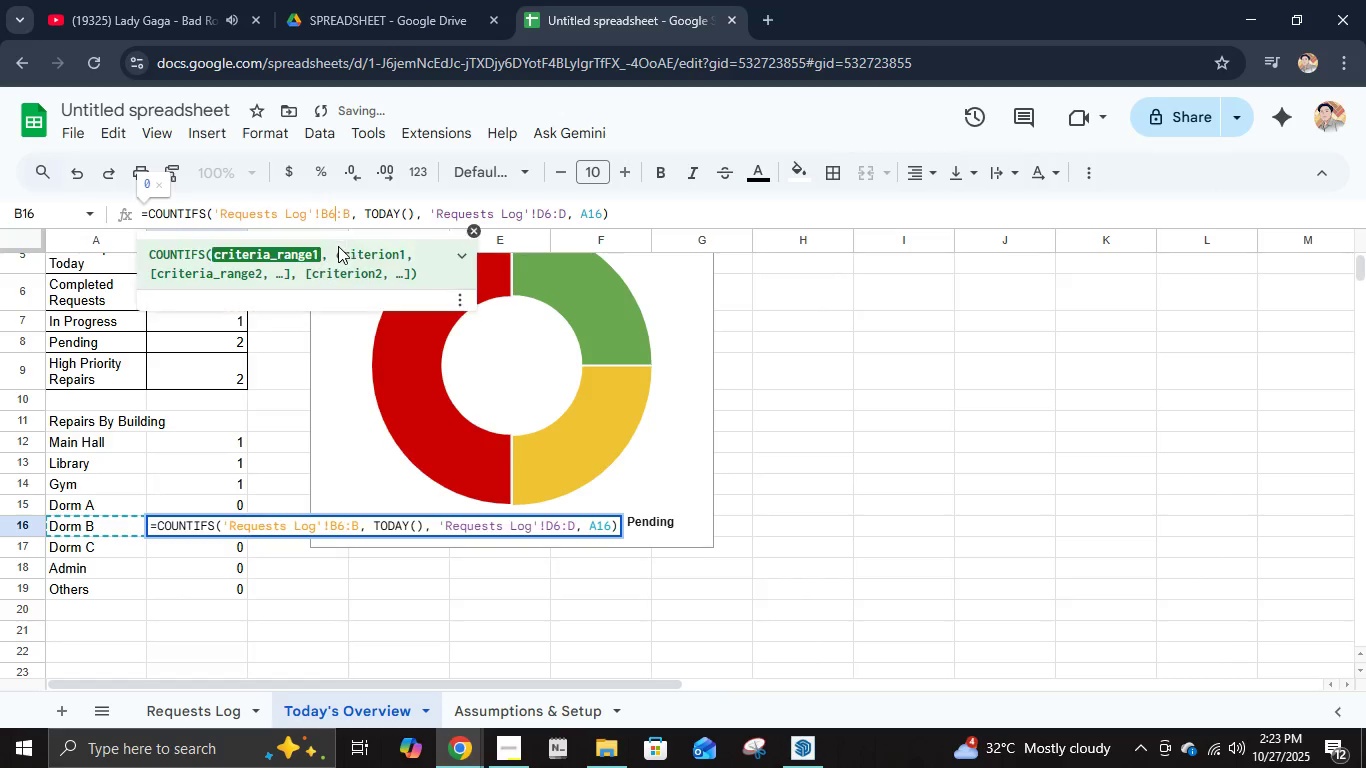 
key(Backspace)
type(2D@)
 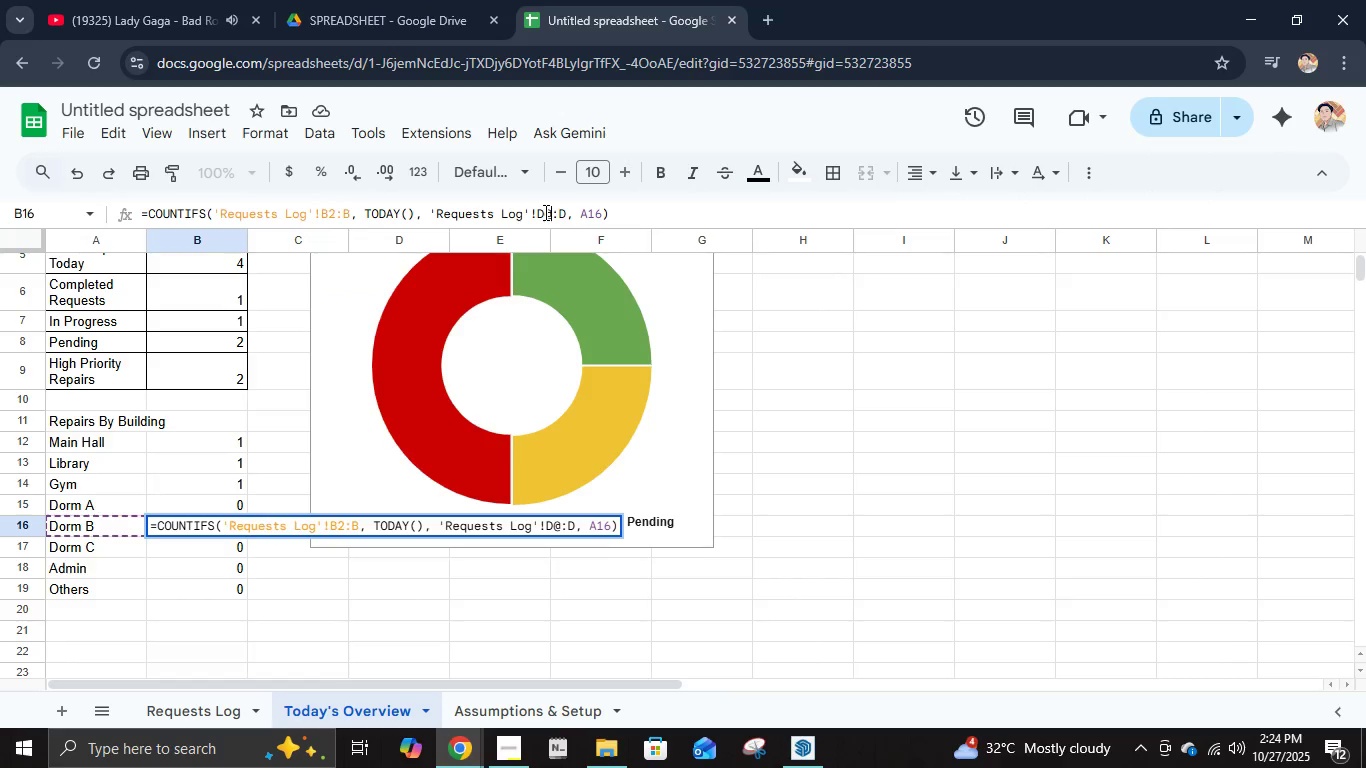 
left_click_drag(start_coordinate=[549, 214], to_coordinate=[536, 212])
 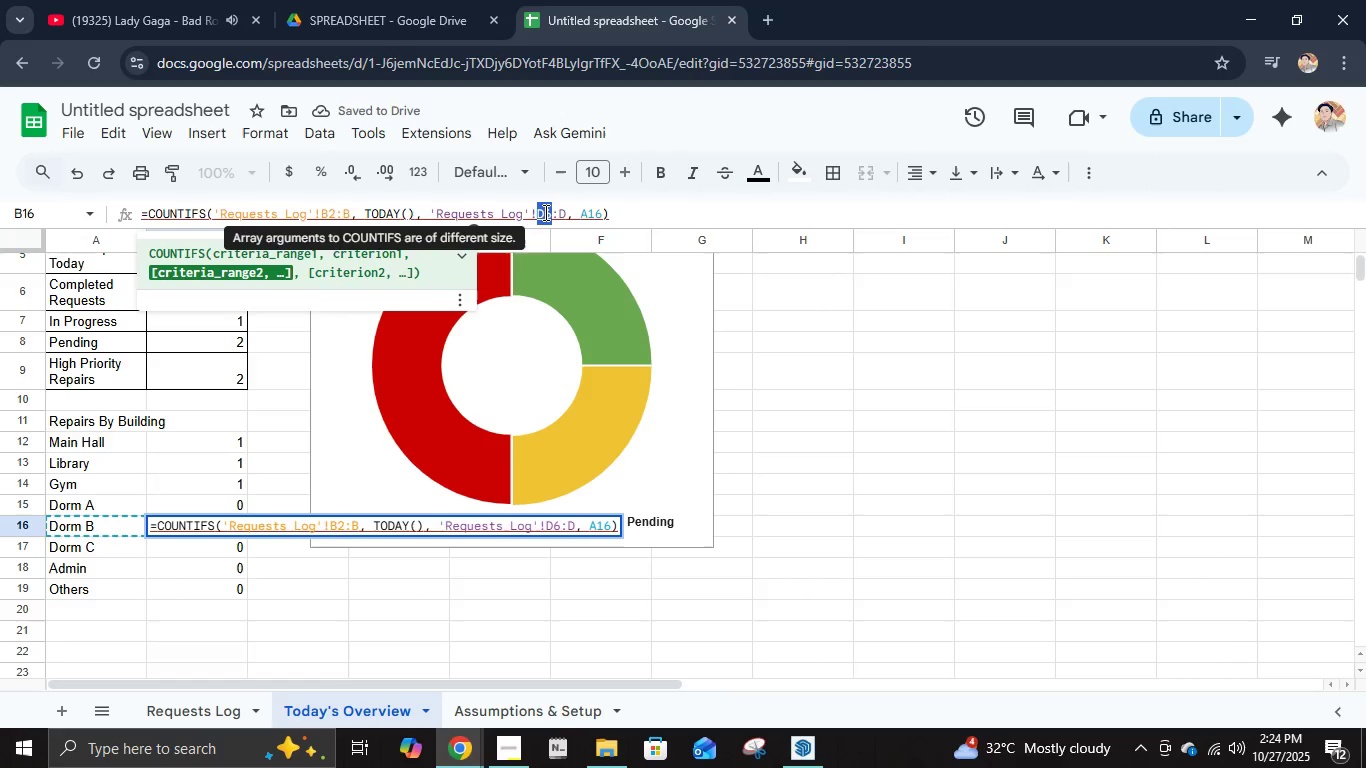 
key(Enter)
 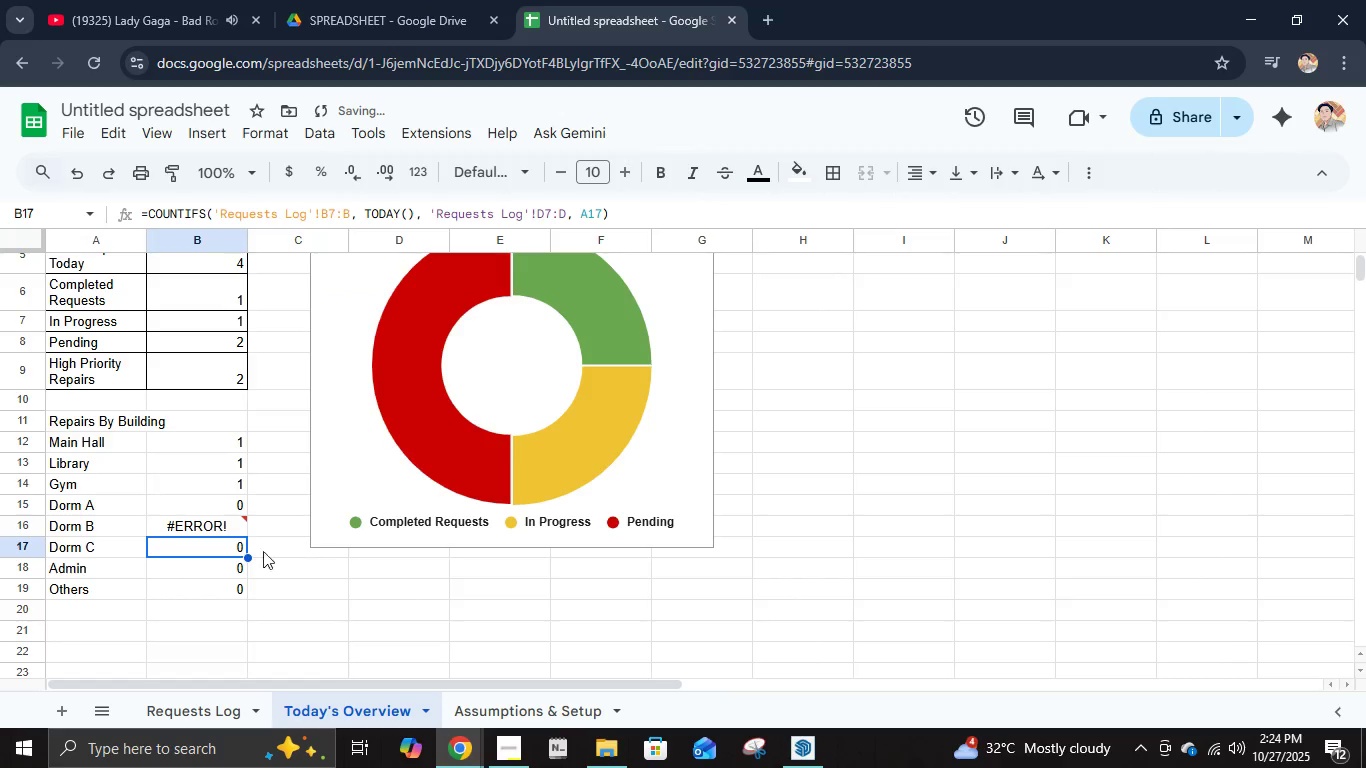 
left_click([233, 530])
 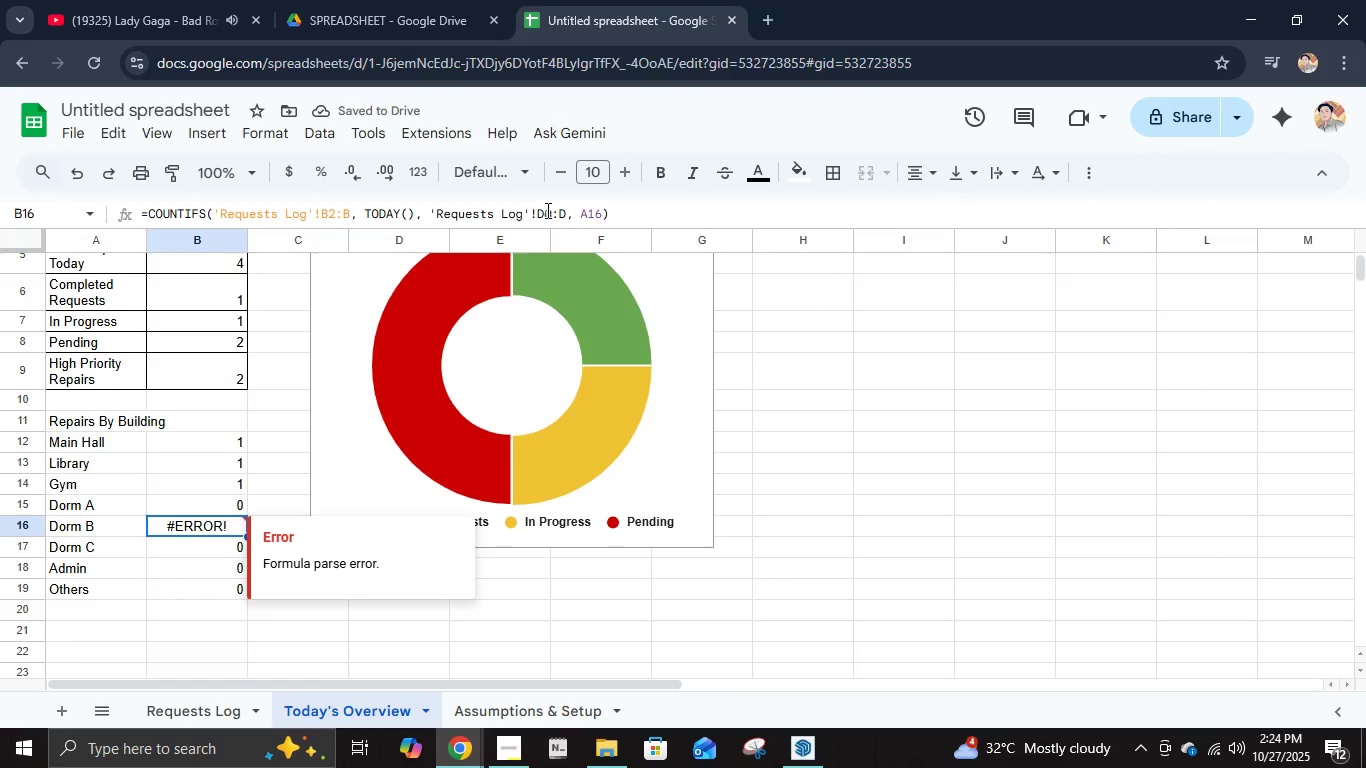 
left_click([552, 213])
 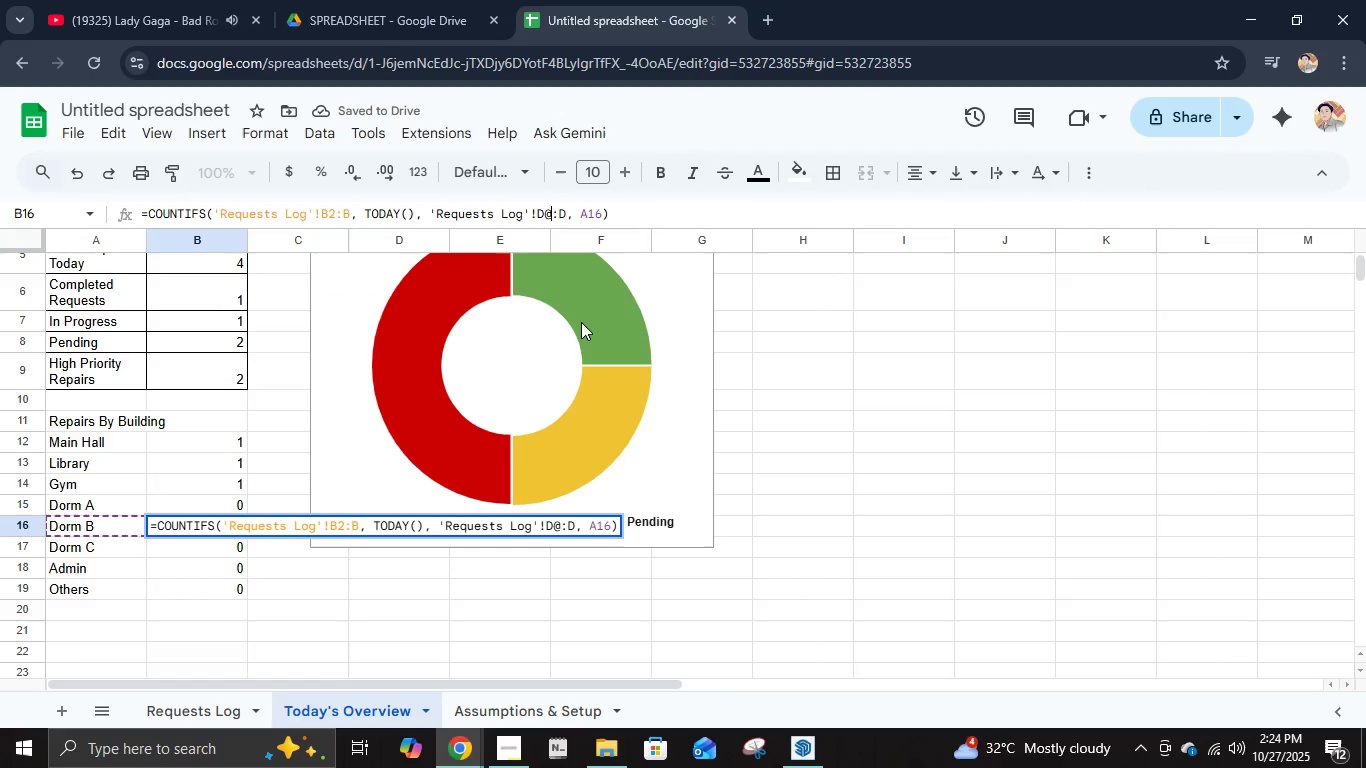 
key(Backspace)
 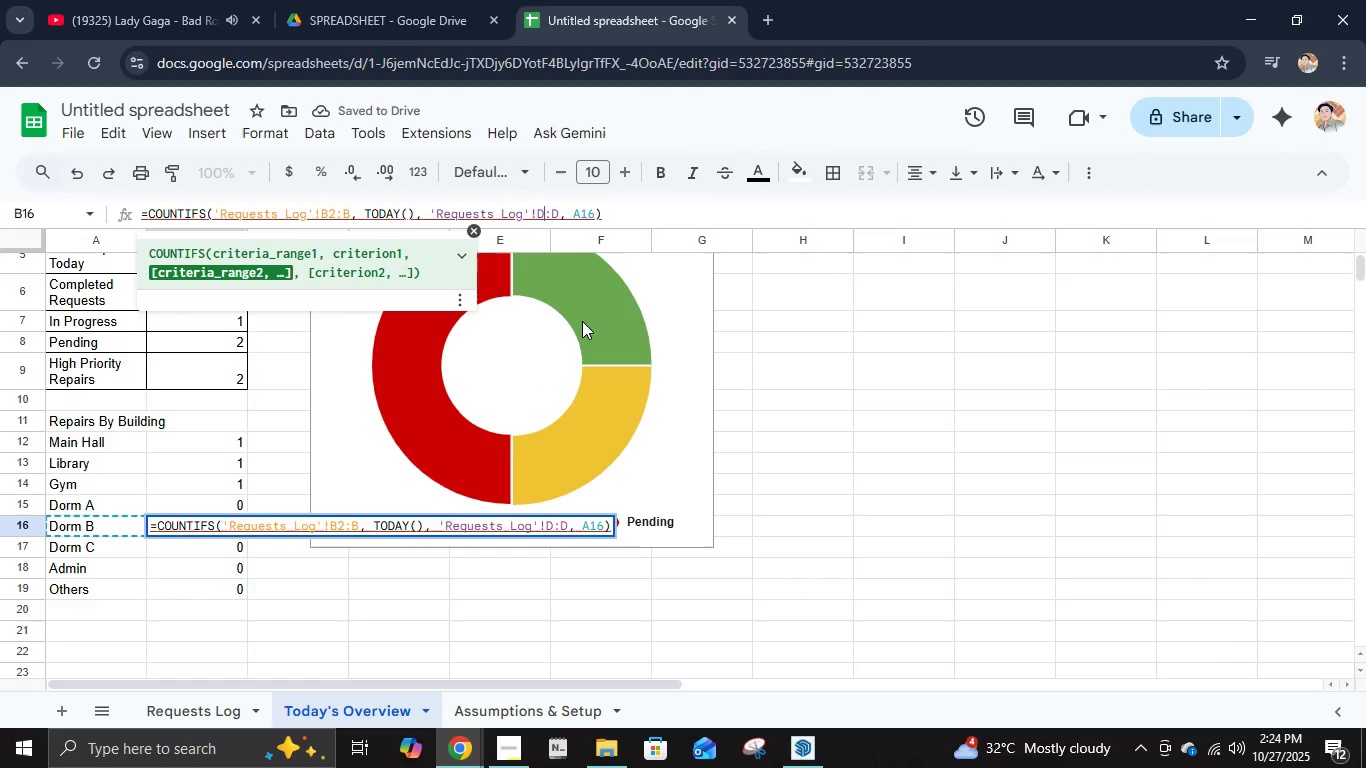 
key(2)
 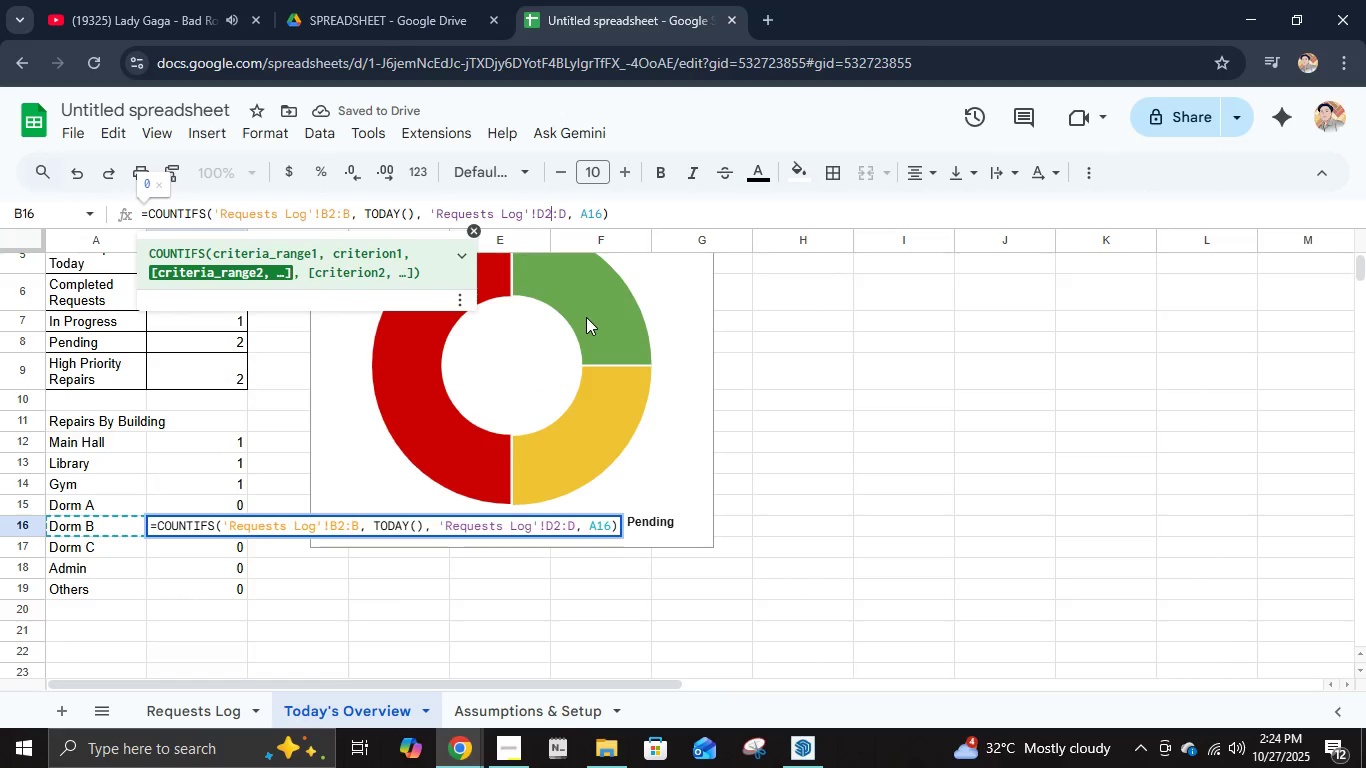 
key(Enter)
 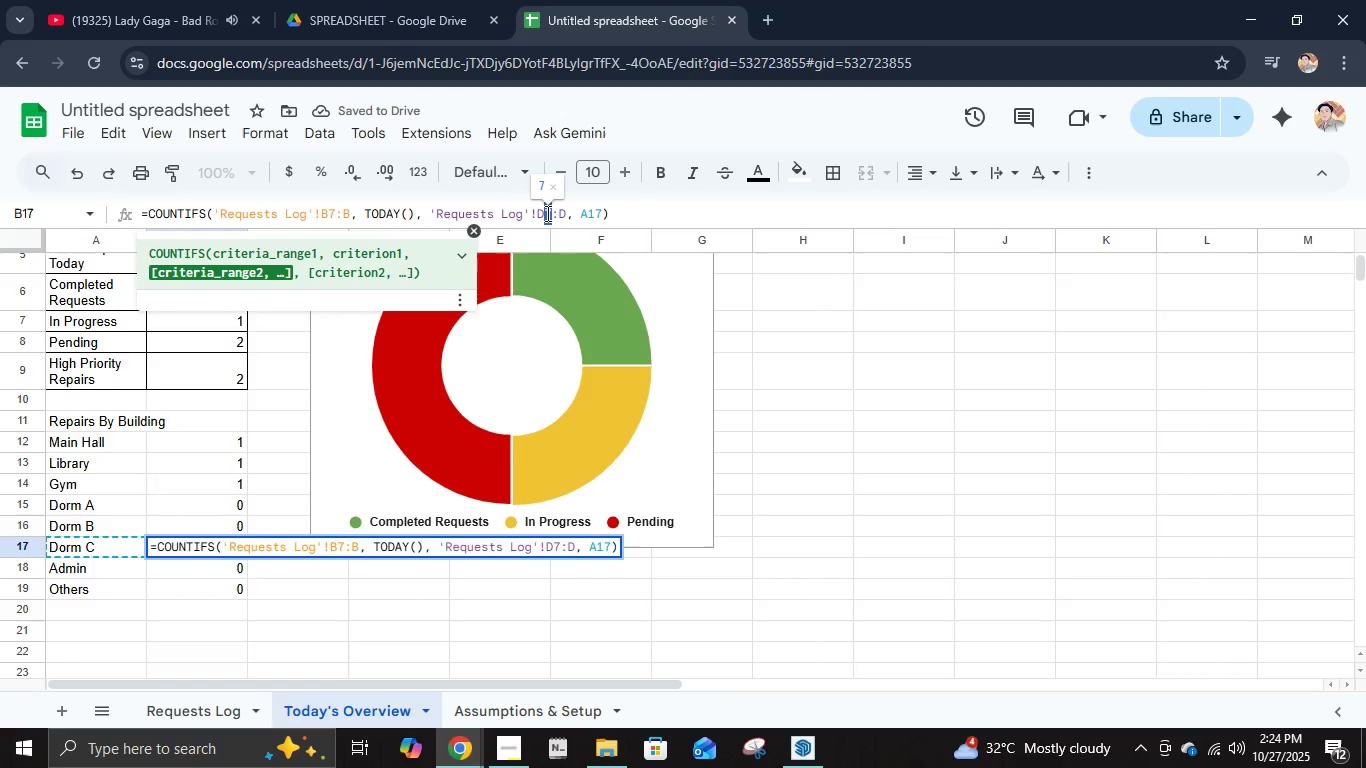 
type(22)
 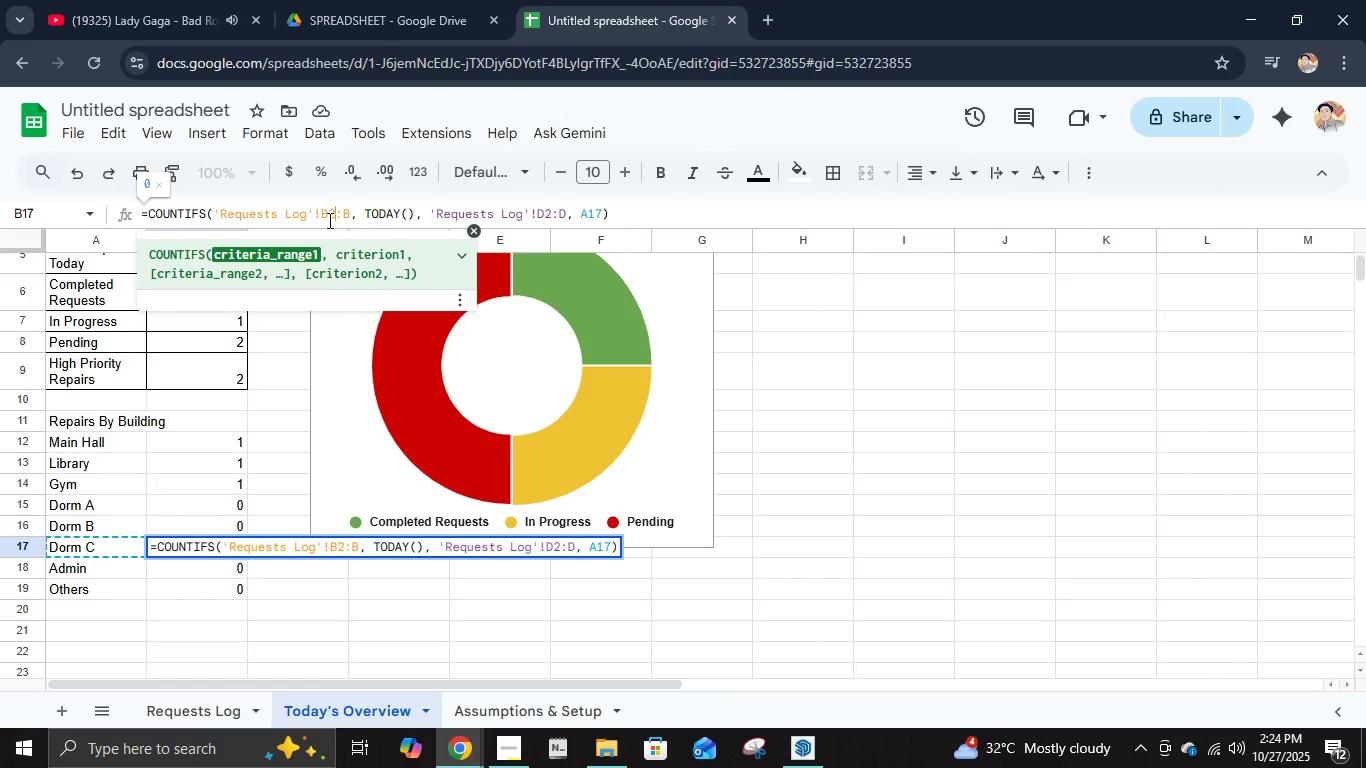 
key(Enter)
 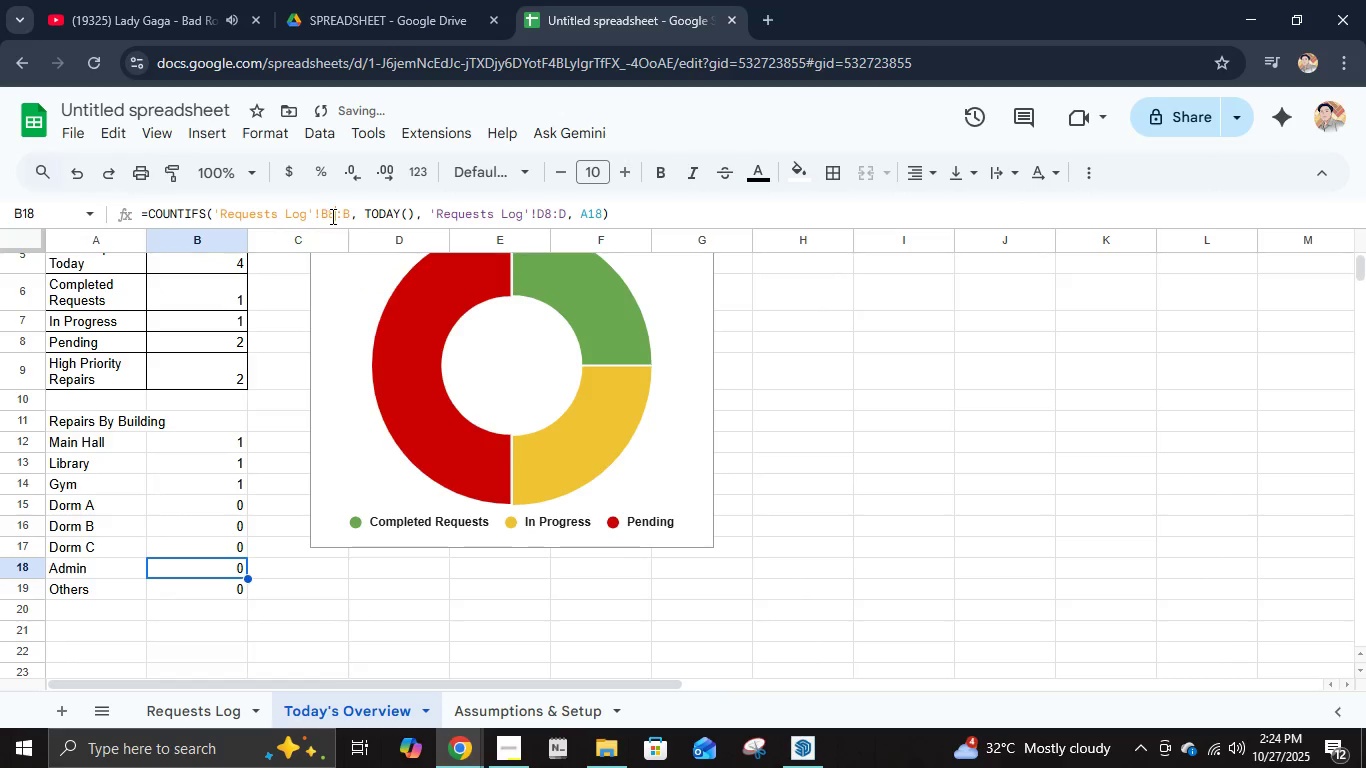 
key(2)
 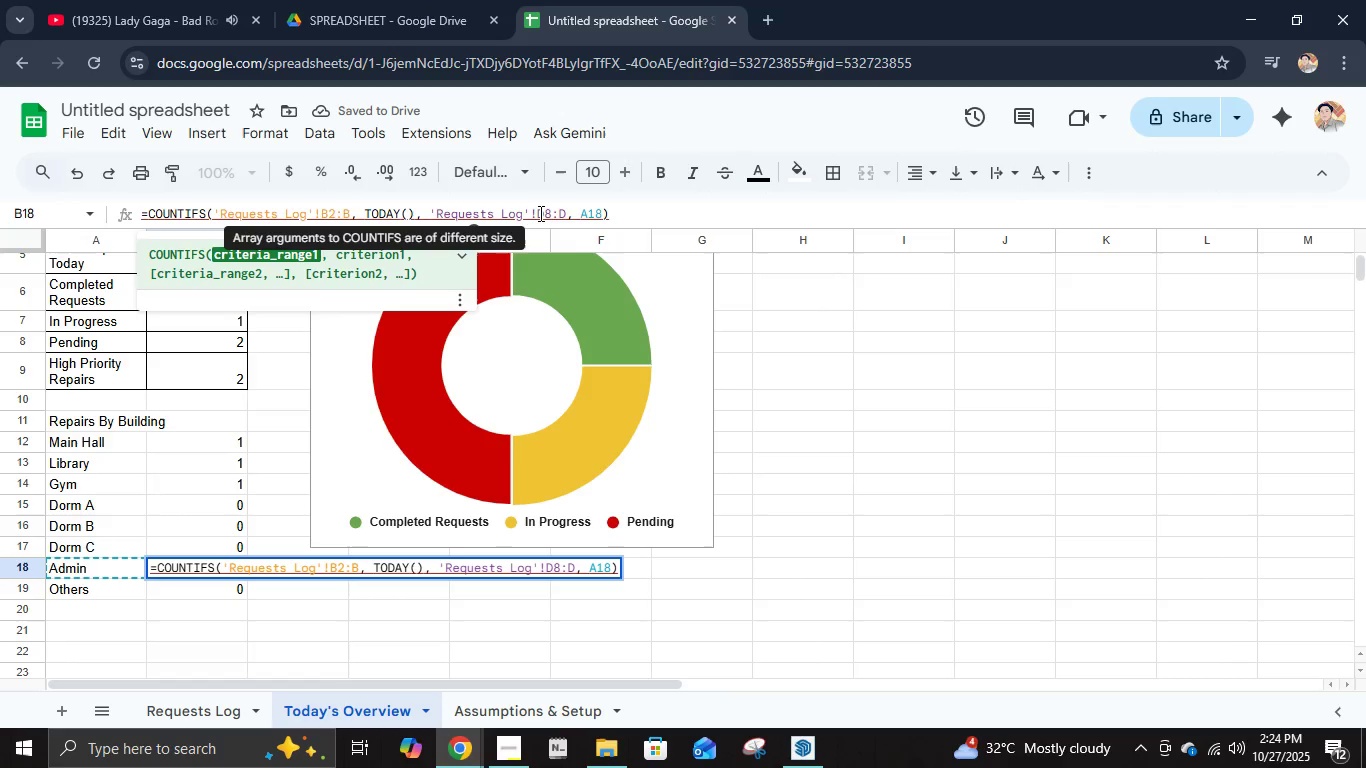 
left_click_drag(start_coordinate=[539, 213], to_coordinate=[545, 215])
 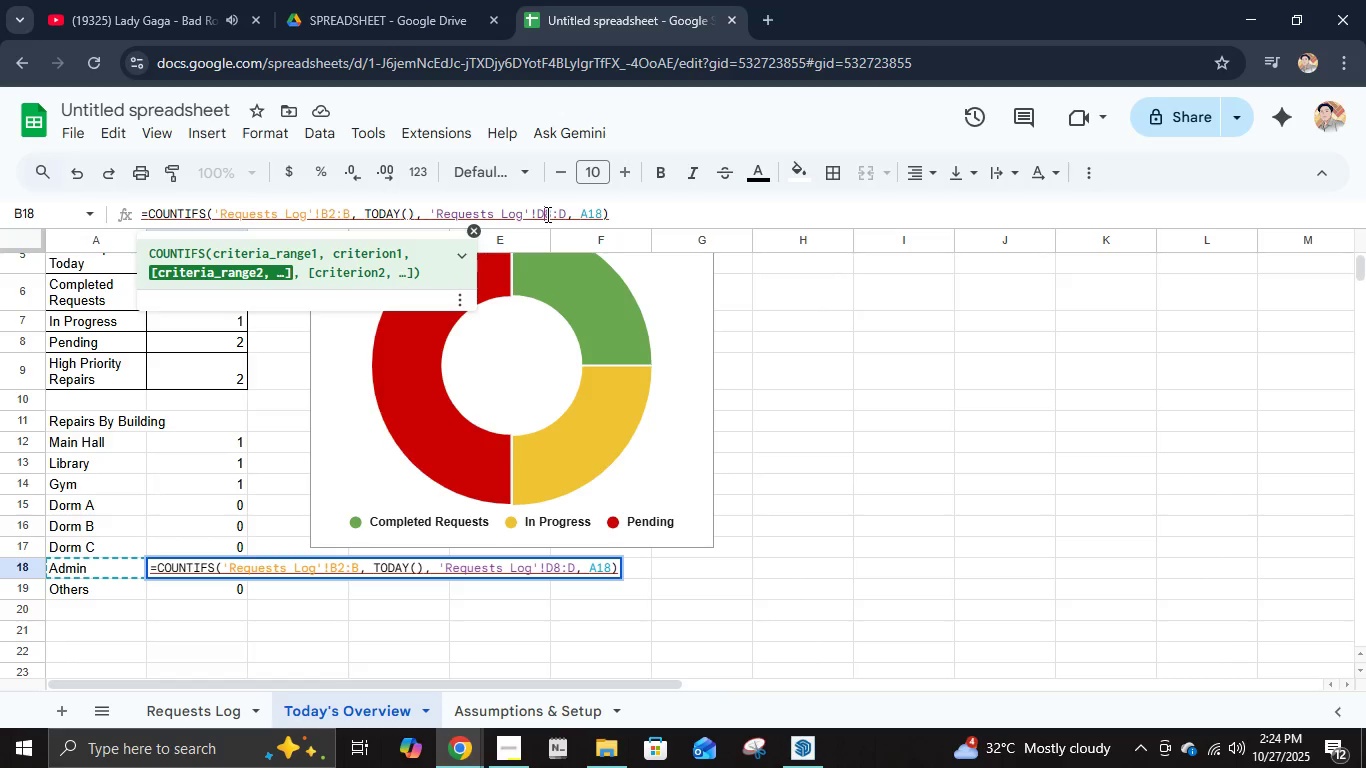 
key(2)
 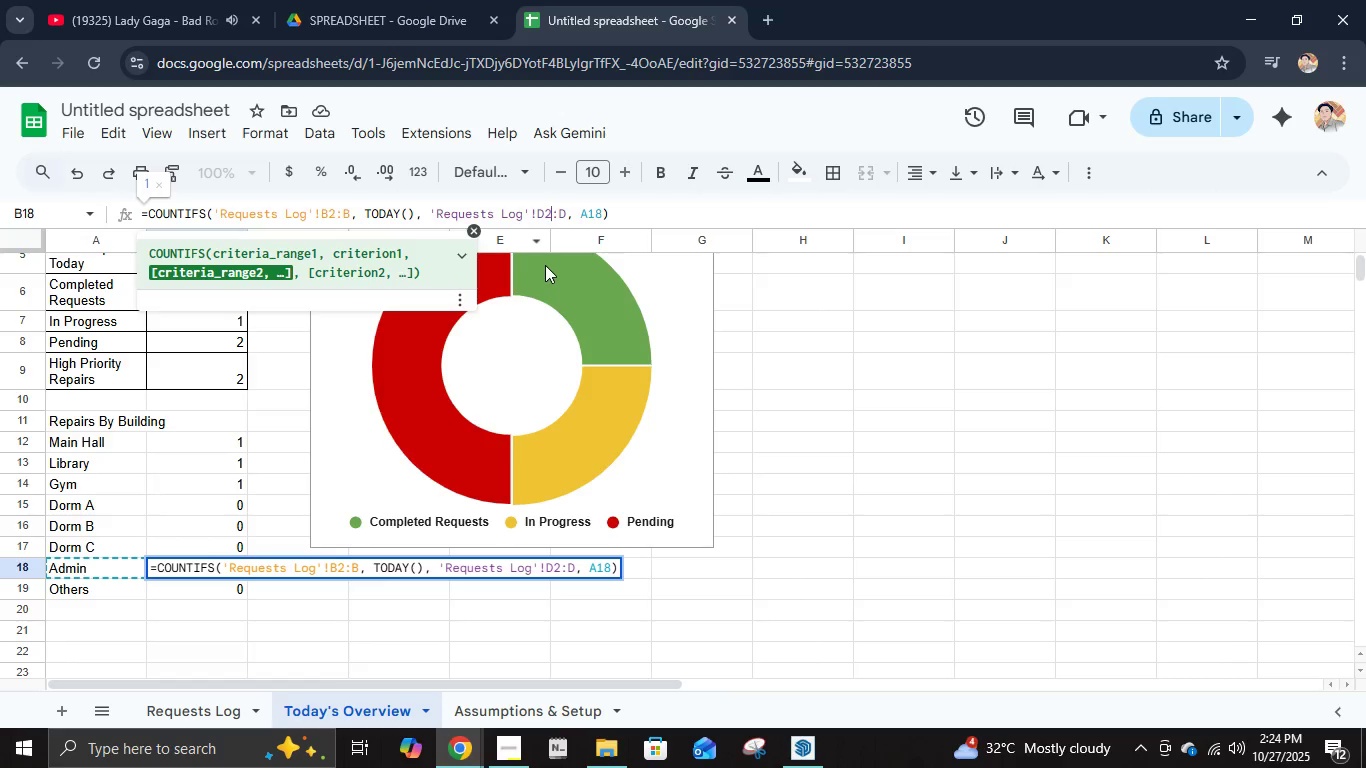 
key(Enter)
 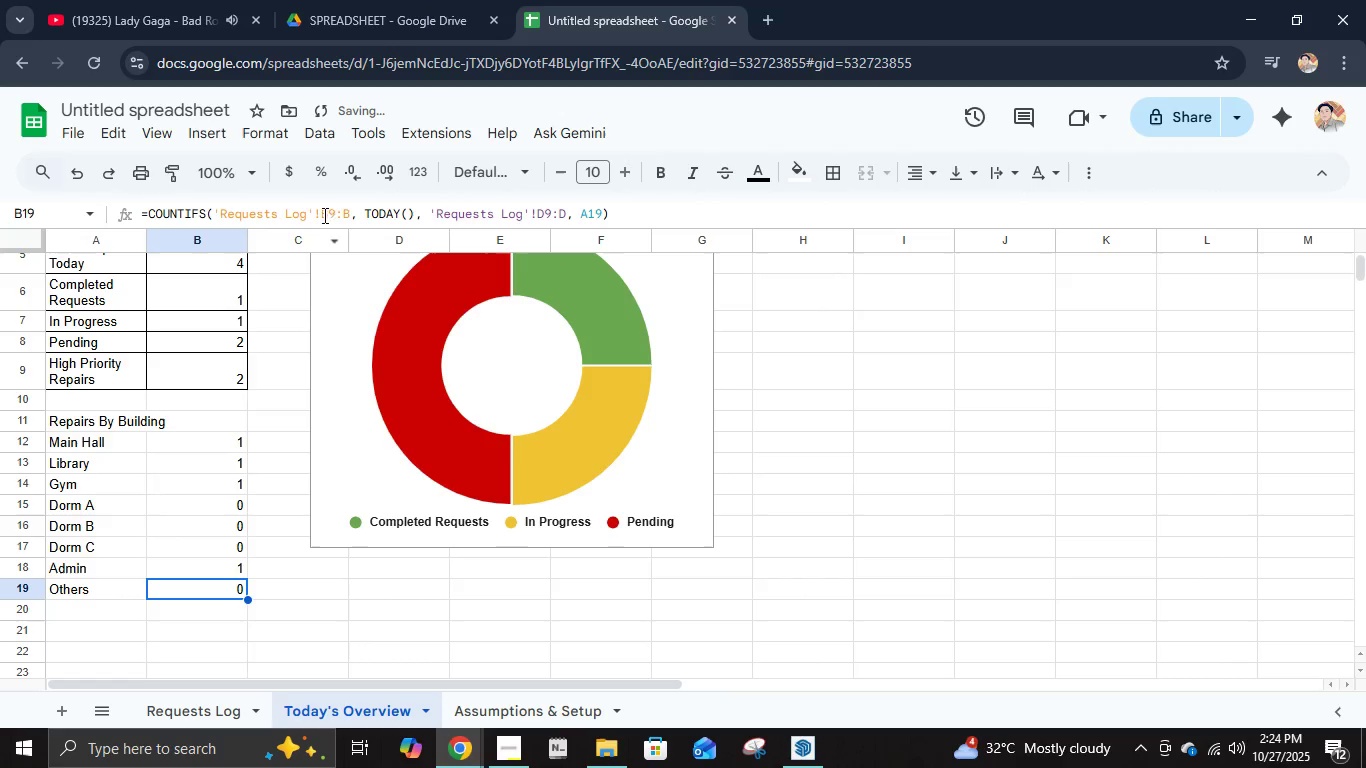 
left_click_drag(start_coordinate=[335, 214], to_coordinate=[328, 213])
 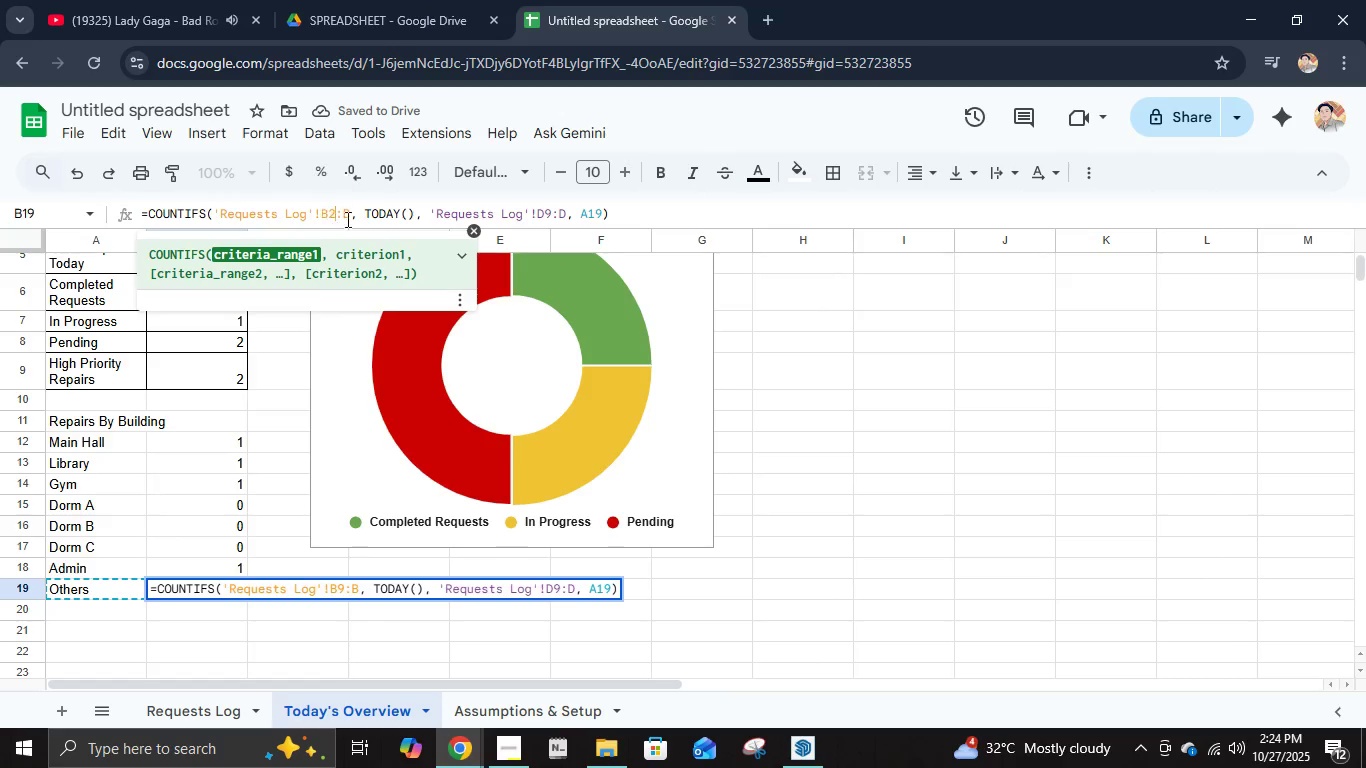 
type(22)
 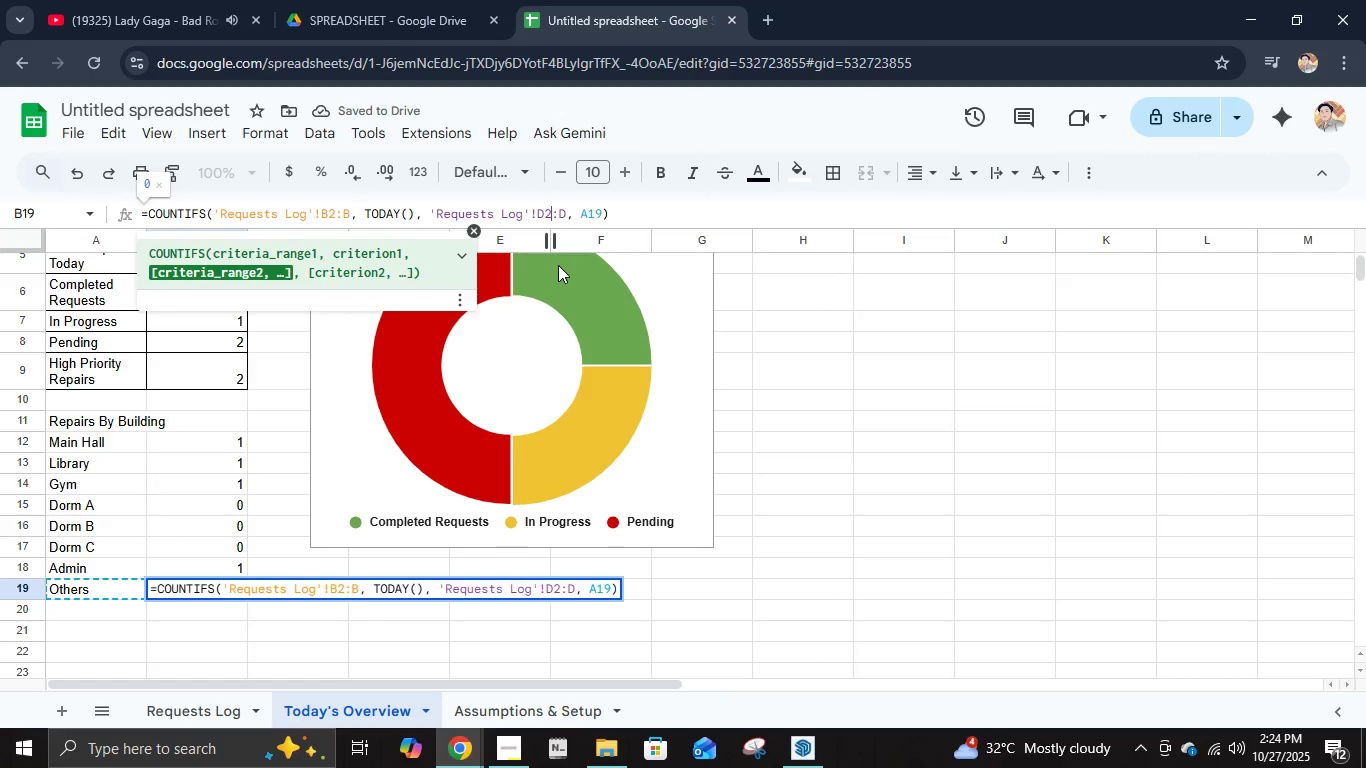 
left_click_drag(start_coordinate=[552, 210], to_coordinate=[541, 210])
 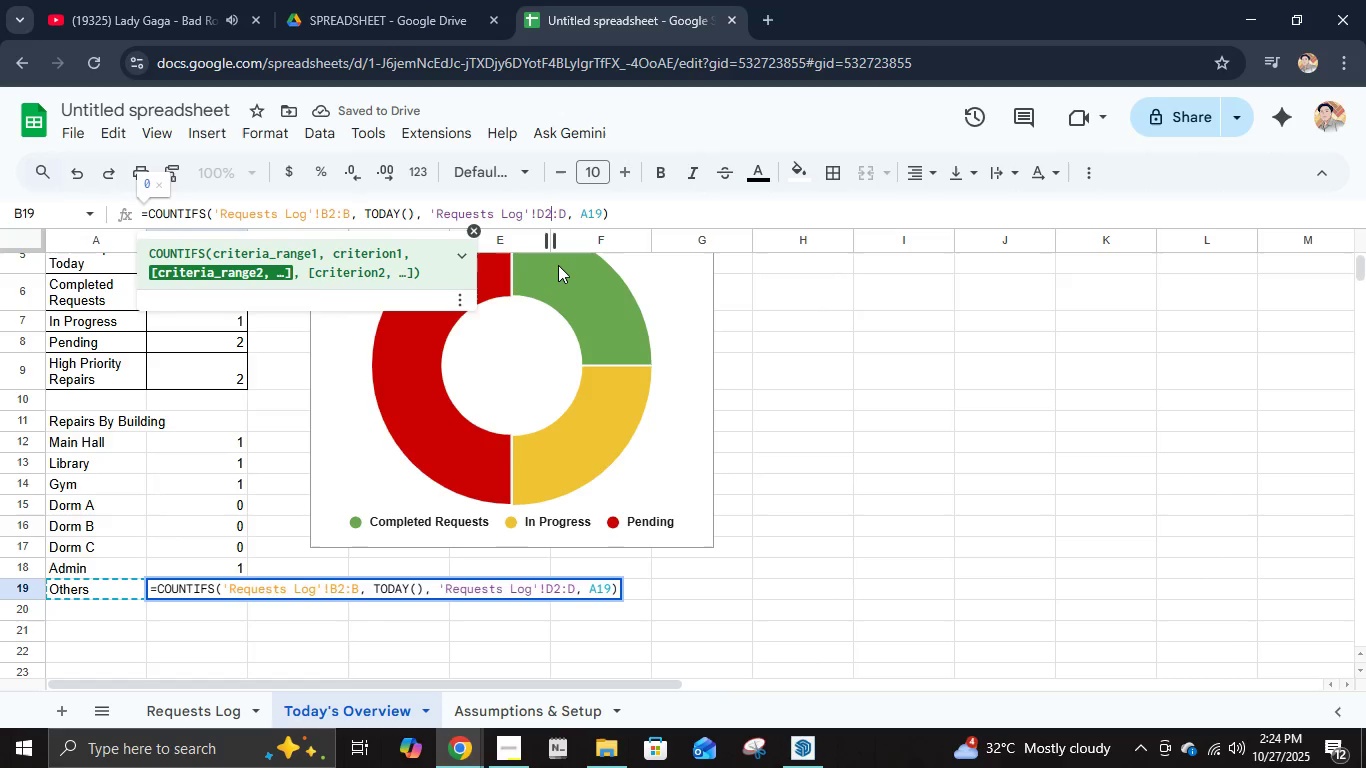 
key(Enter)
 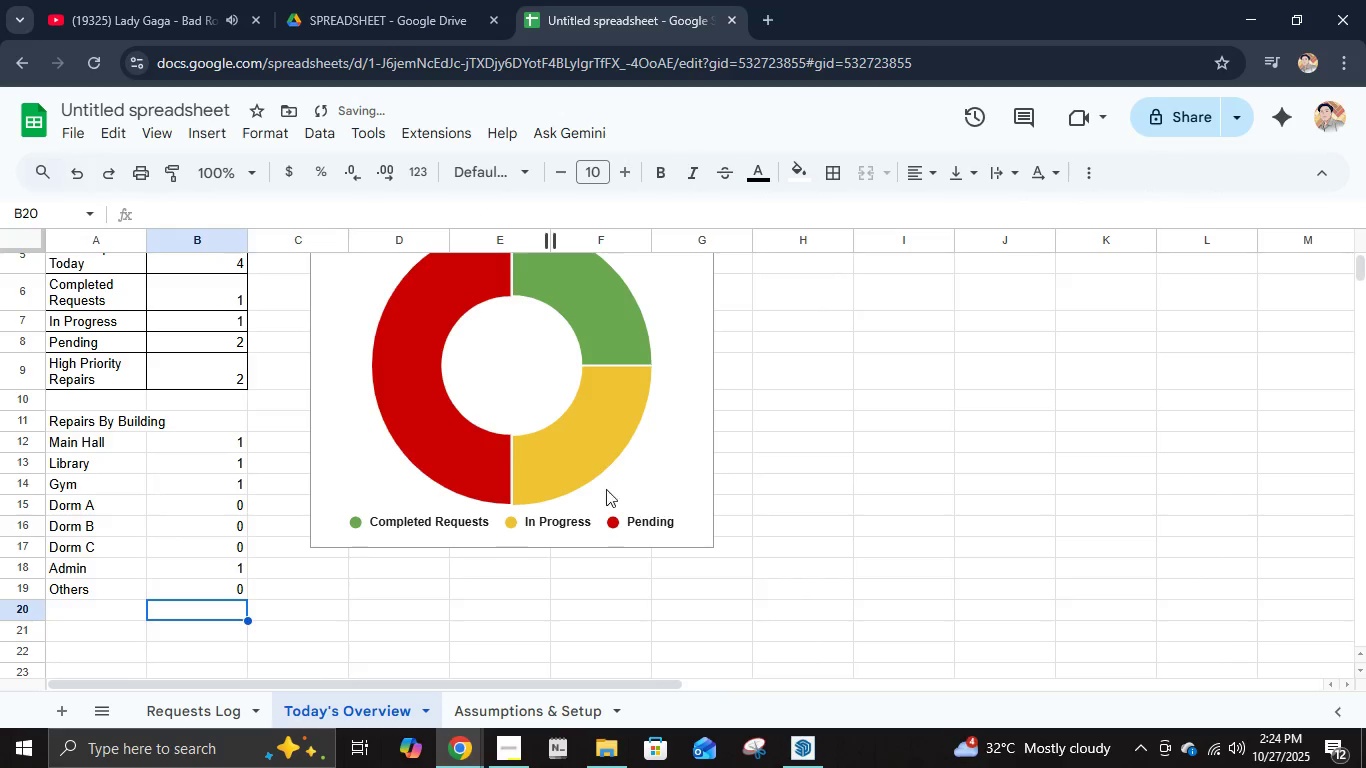 
scroll: coordinate [634, 526], scroll_direction: down, amount: 1.0
 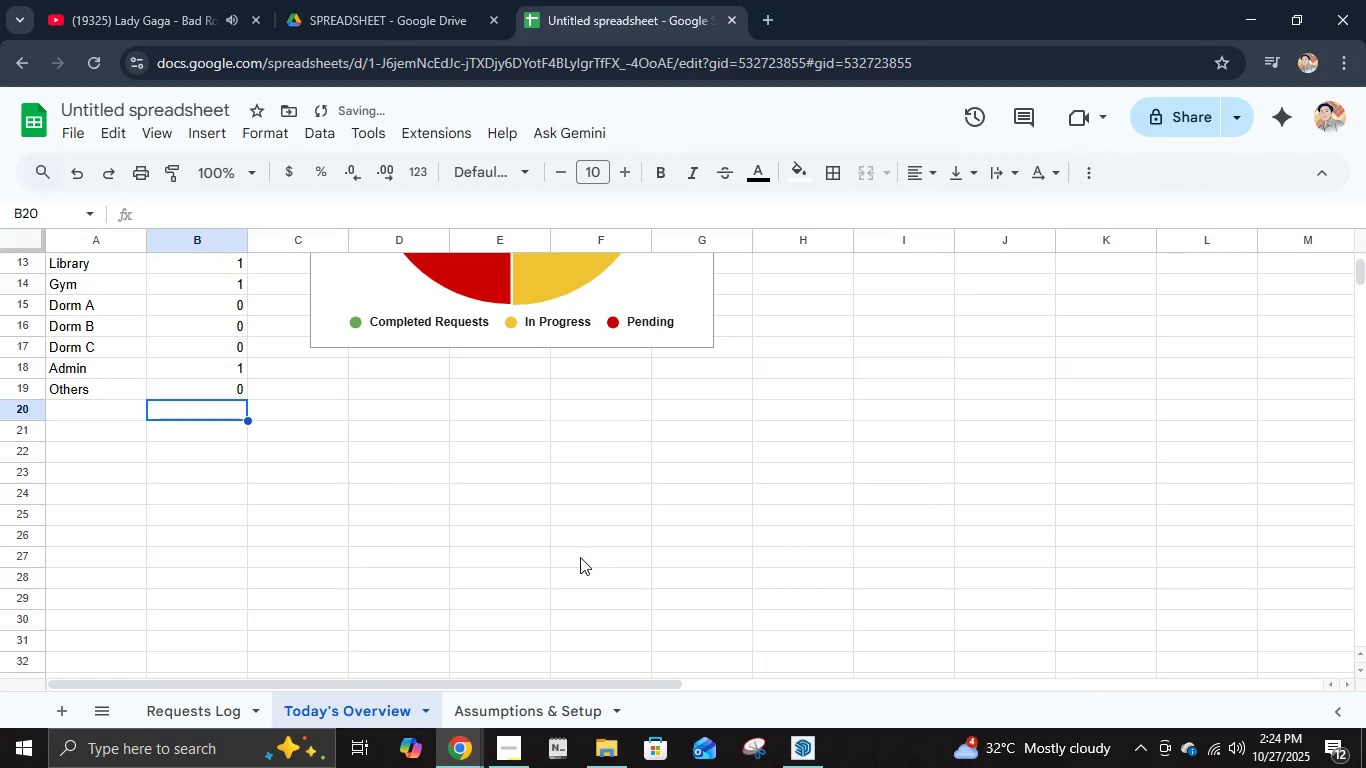 
scroll: coordinate [511, 591], scroll_direction: up, amount: 2.0
 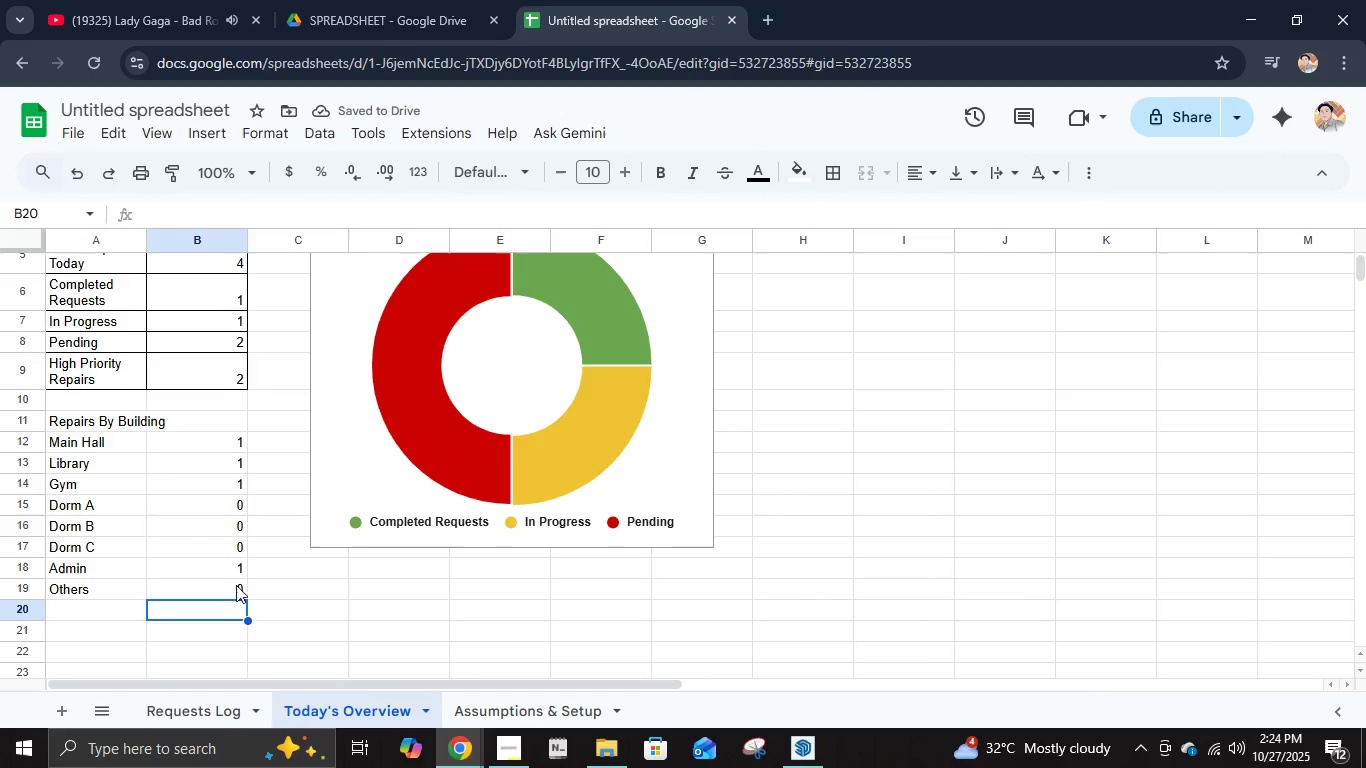 
left_click([227, 593])
 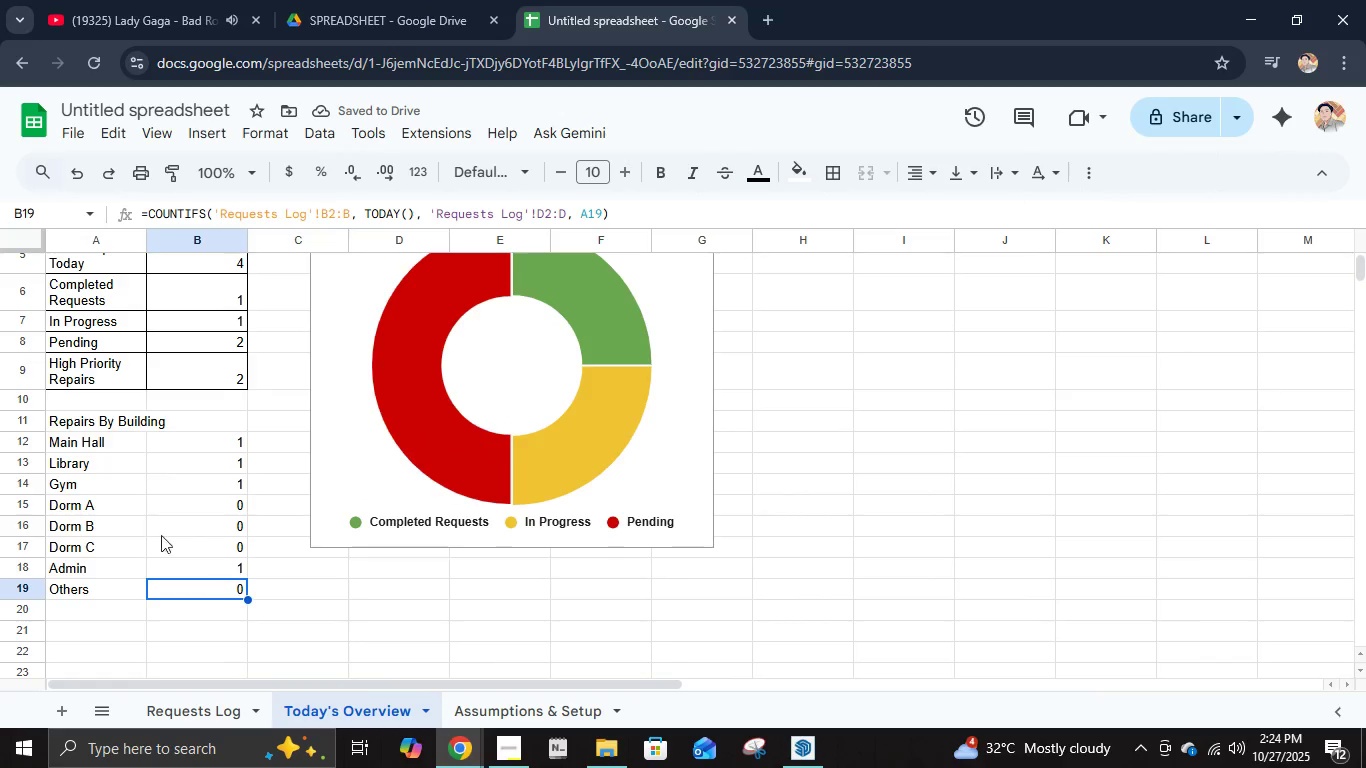 
hold_key(key=ShiftLeft, duration=0.74)
left_click([113, 422])
 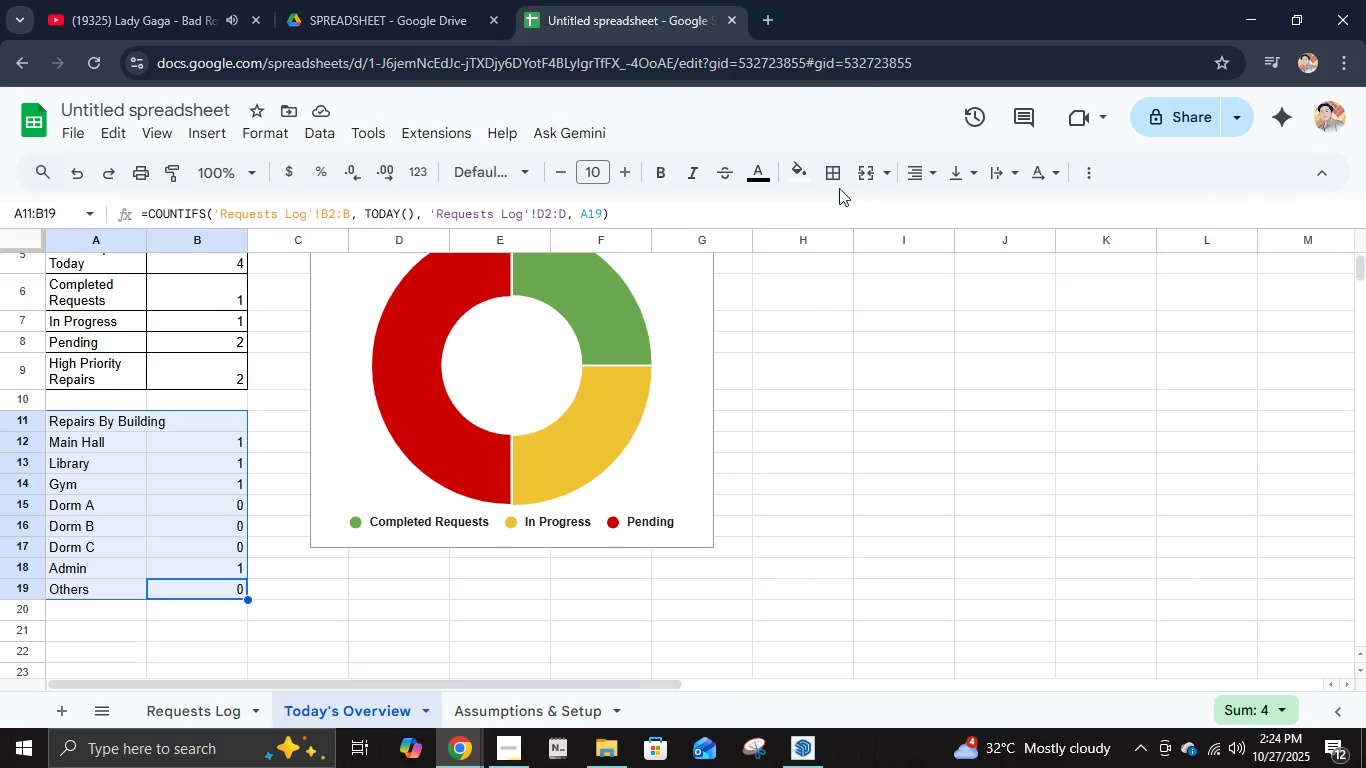 
left_click([836, 174])
 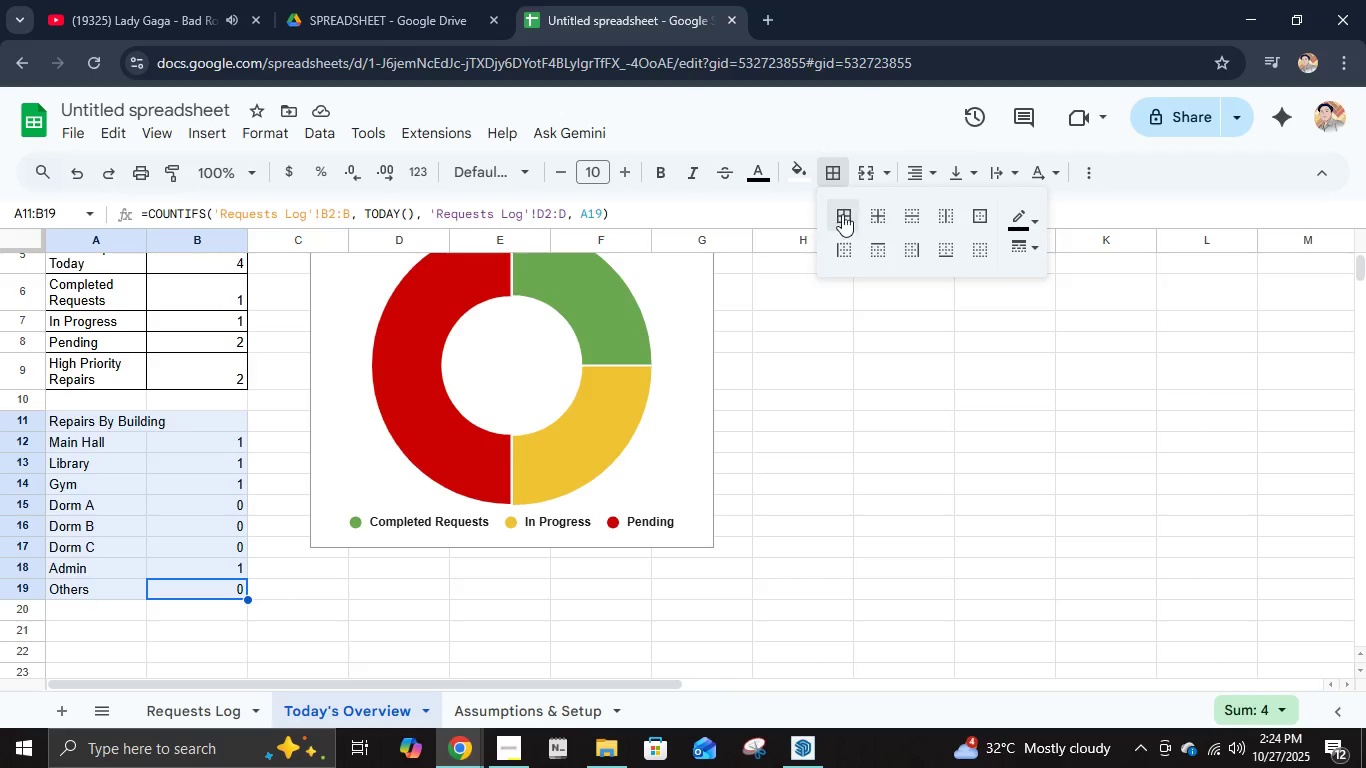 
left_click([843, 214])
 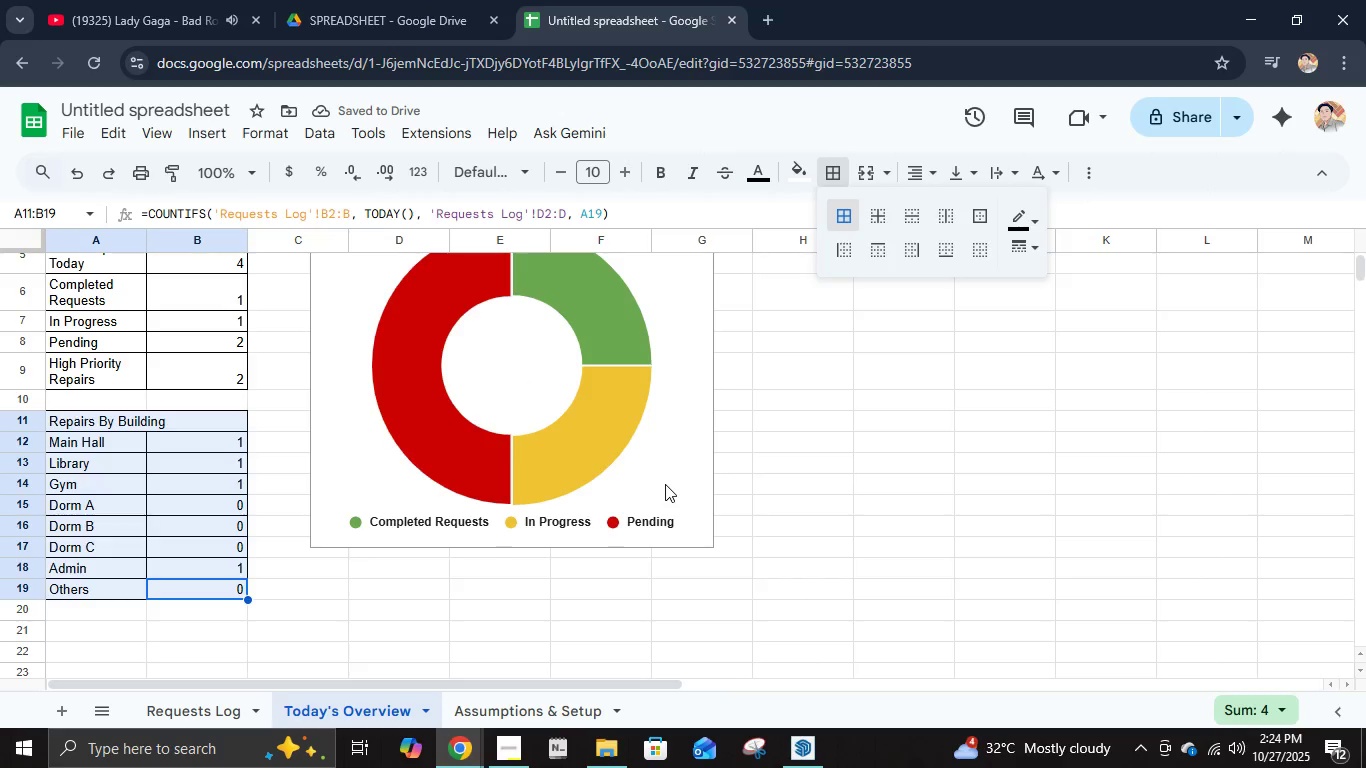 
wait(5.62)
 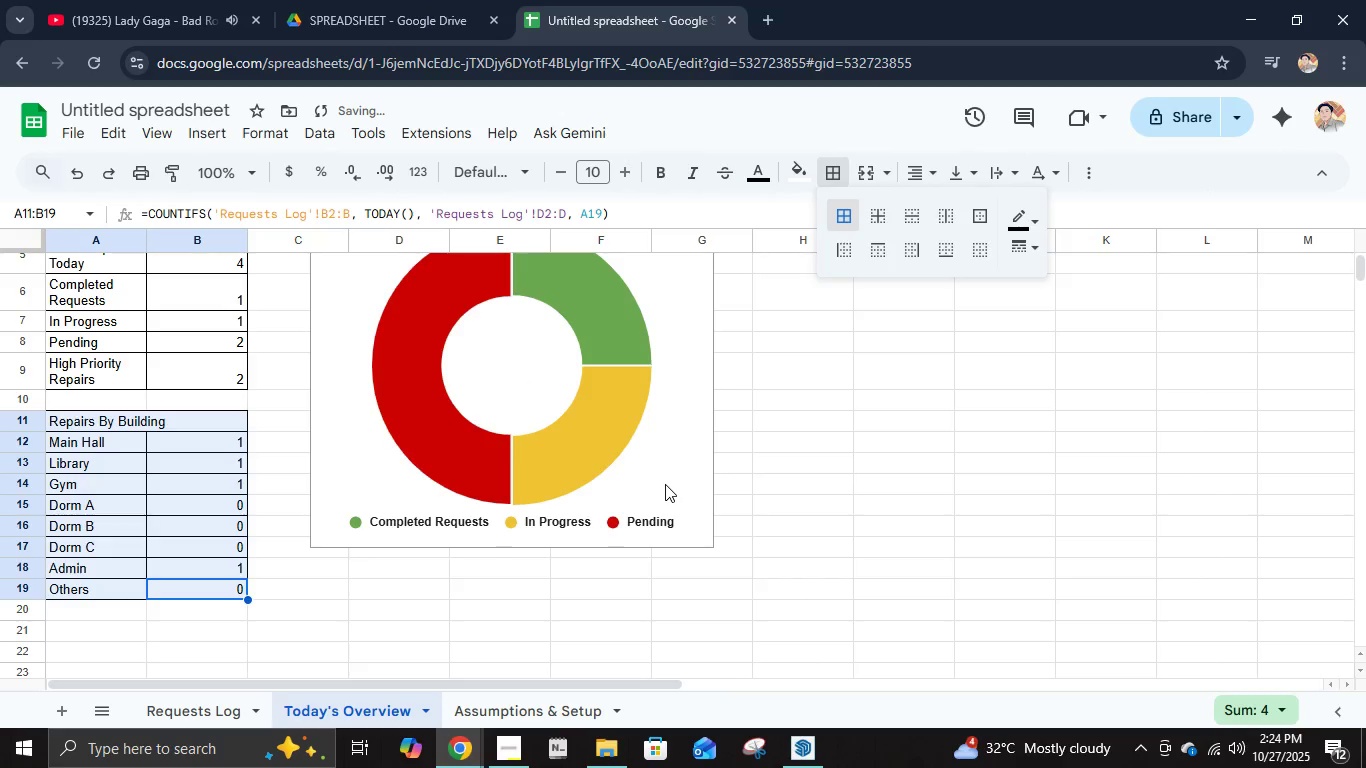 
left_click([245, 496])
 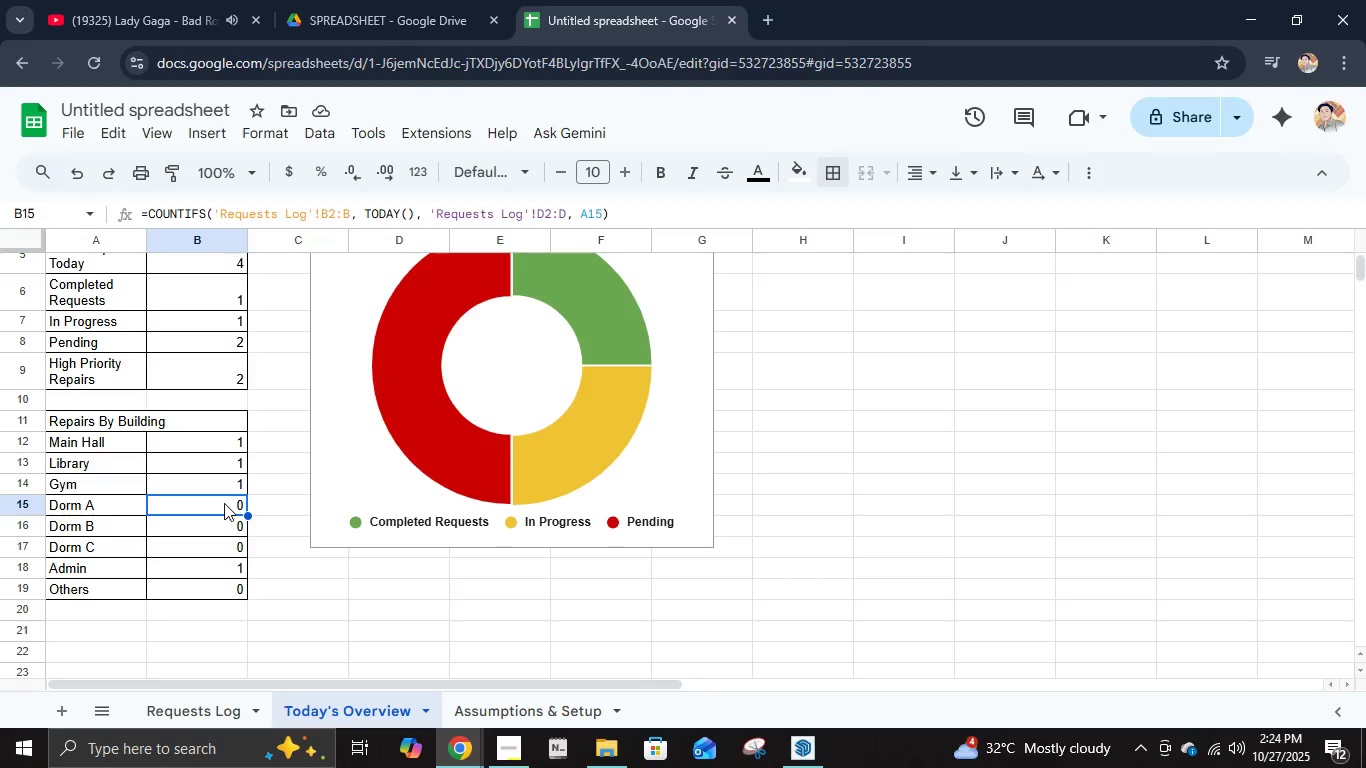 
scroll: coordinate [232, 511], scroll_direction: up, amount: 2.0
 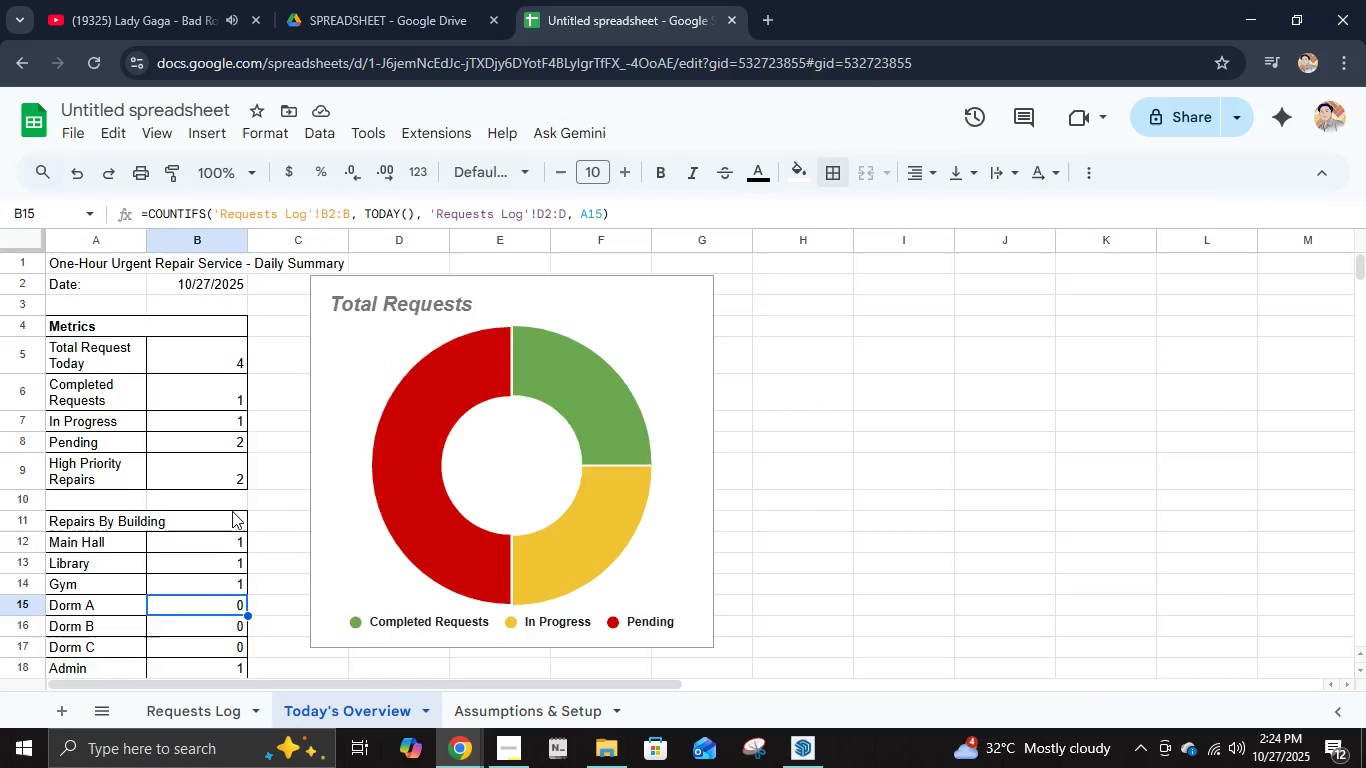 
scroll: coordinate [232, 513], scroll_direction: down, amount: 2.0
 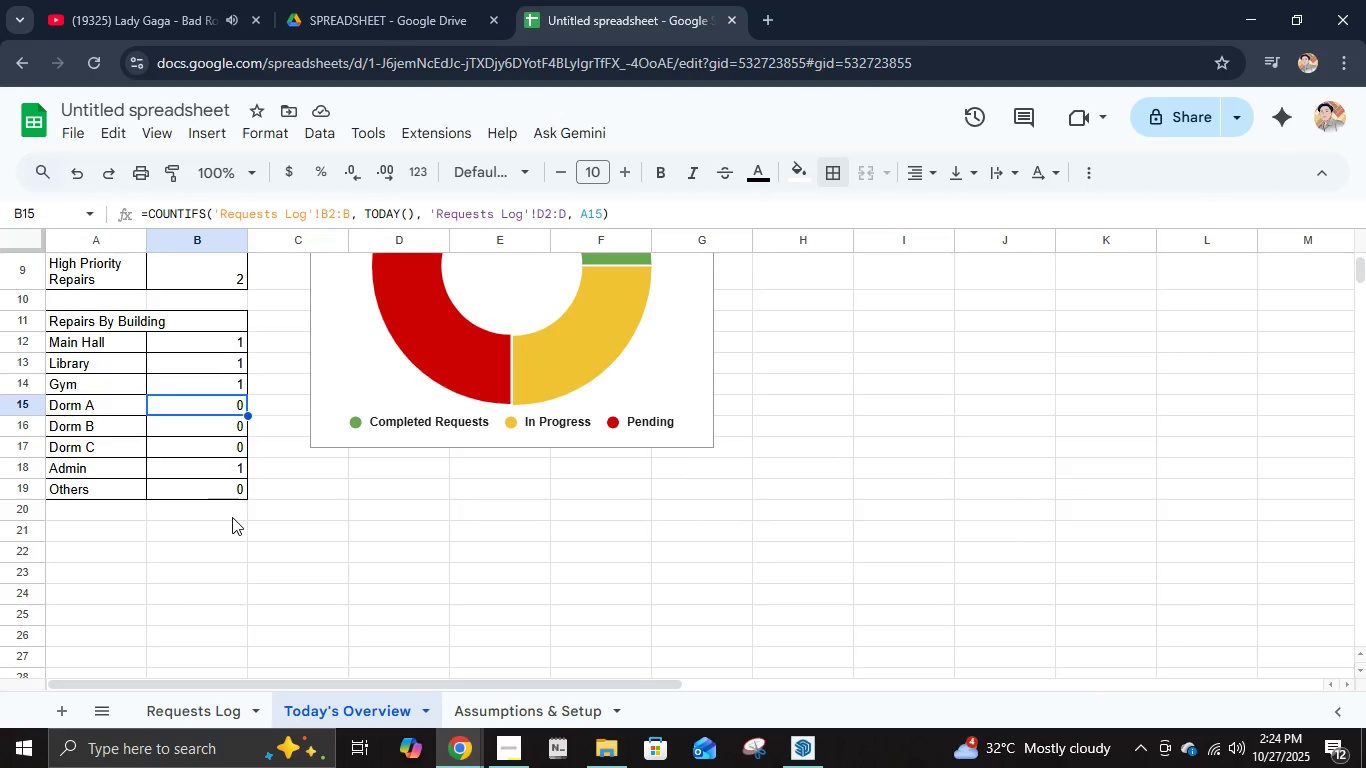 
wait(5.99)
 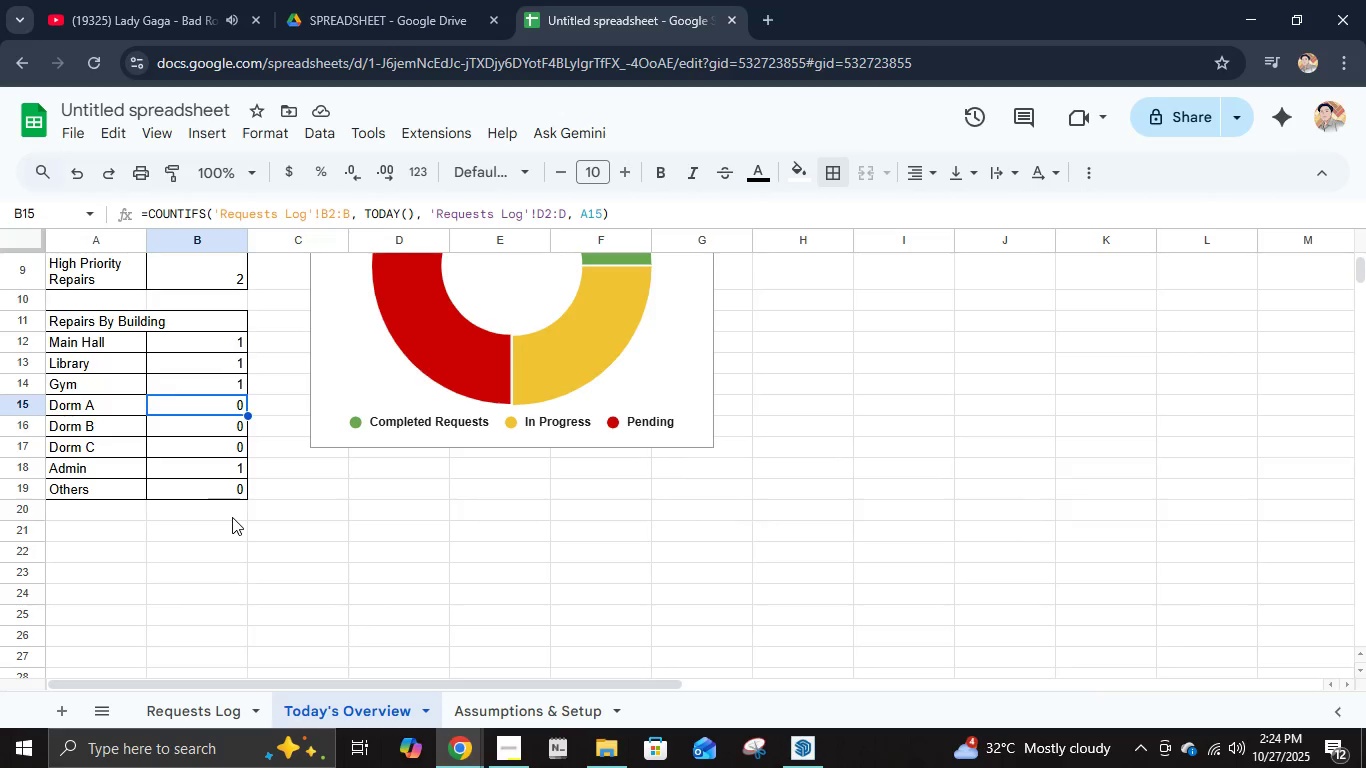 
scroll: coordinate [231, 519], scroll_direction: up, amount: 3.0
 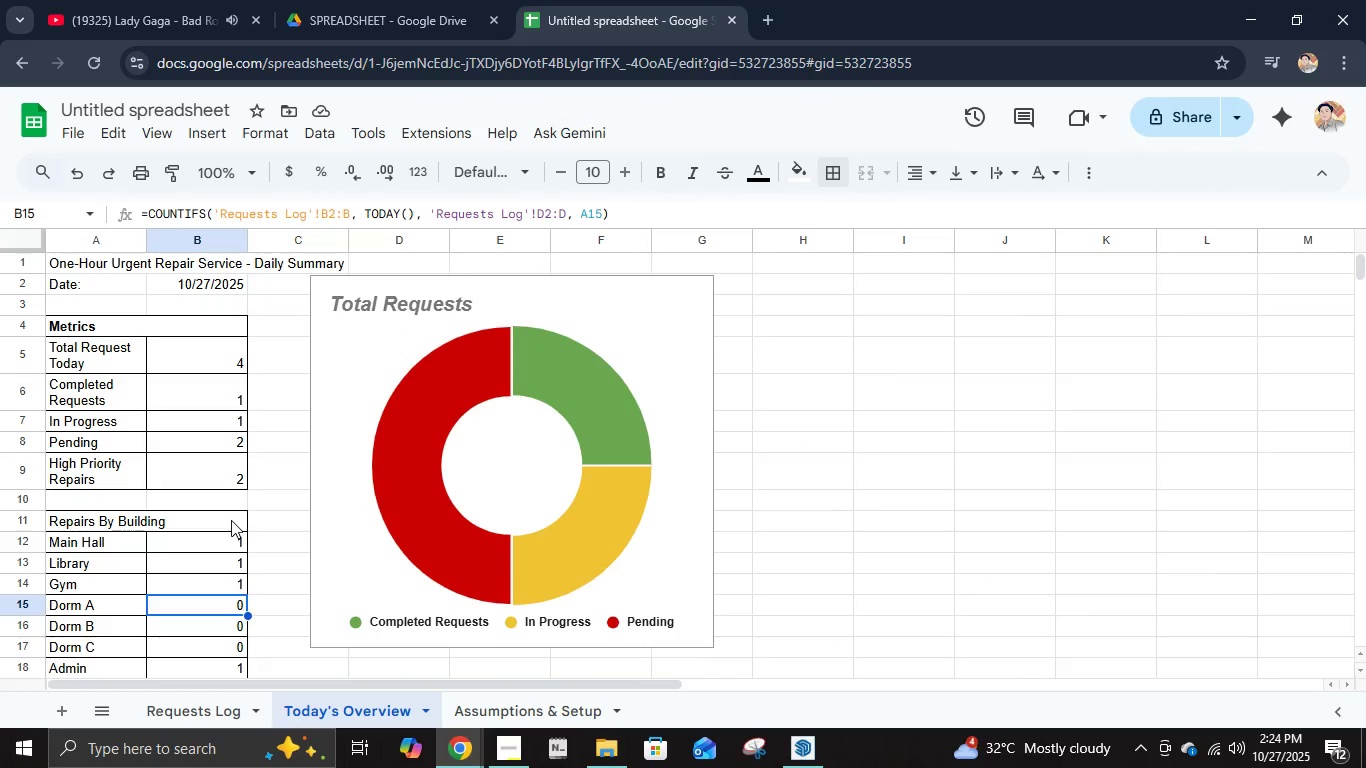 
wait(7.32)
 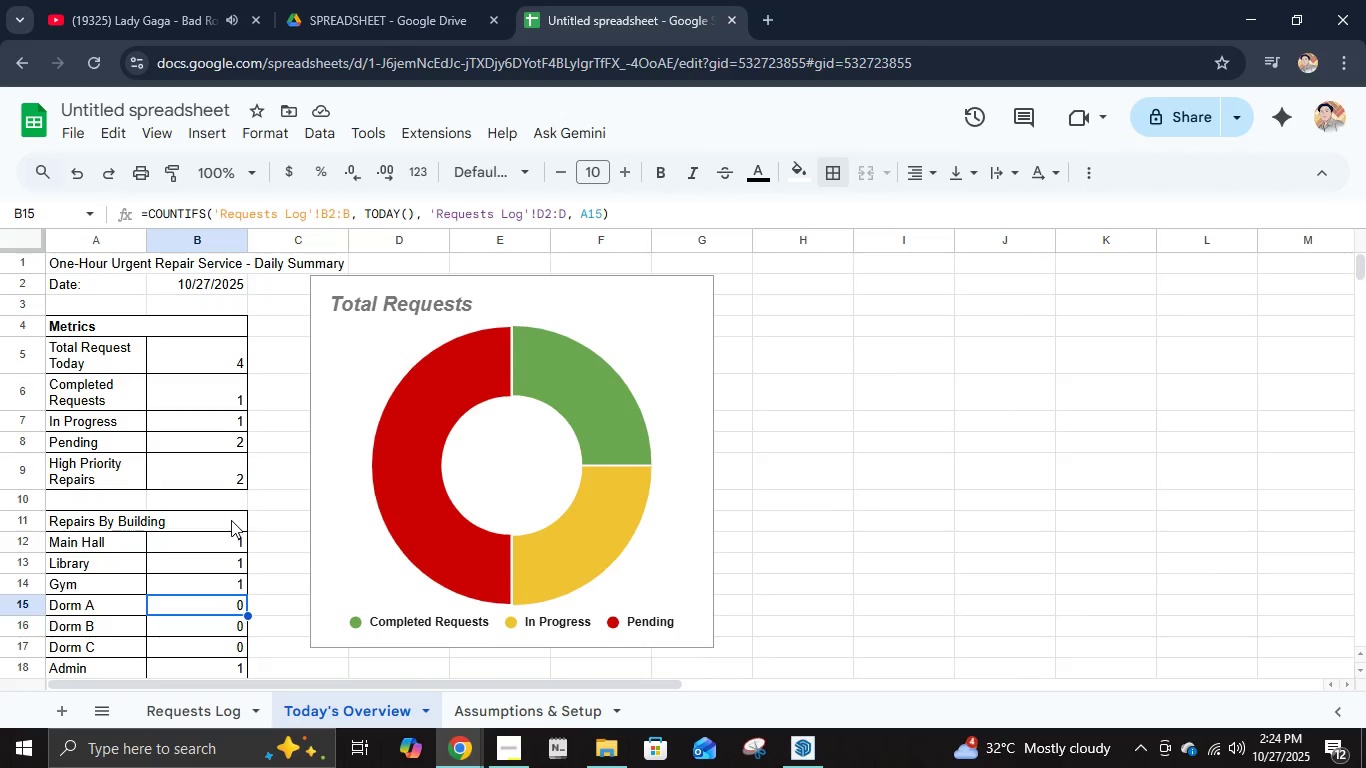 
scroll: coordinate [314, 549], scroll_direction: up, amount: 4.0
 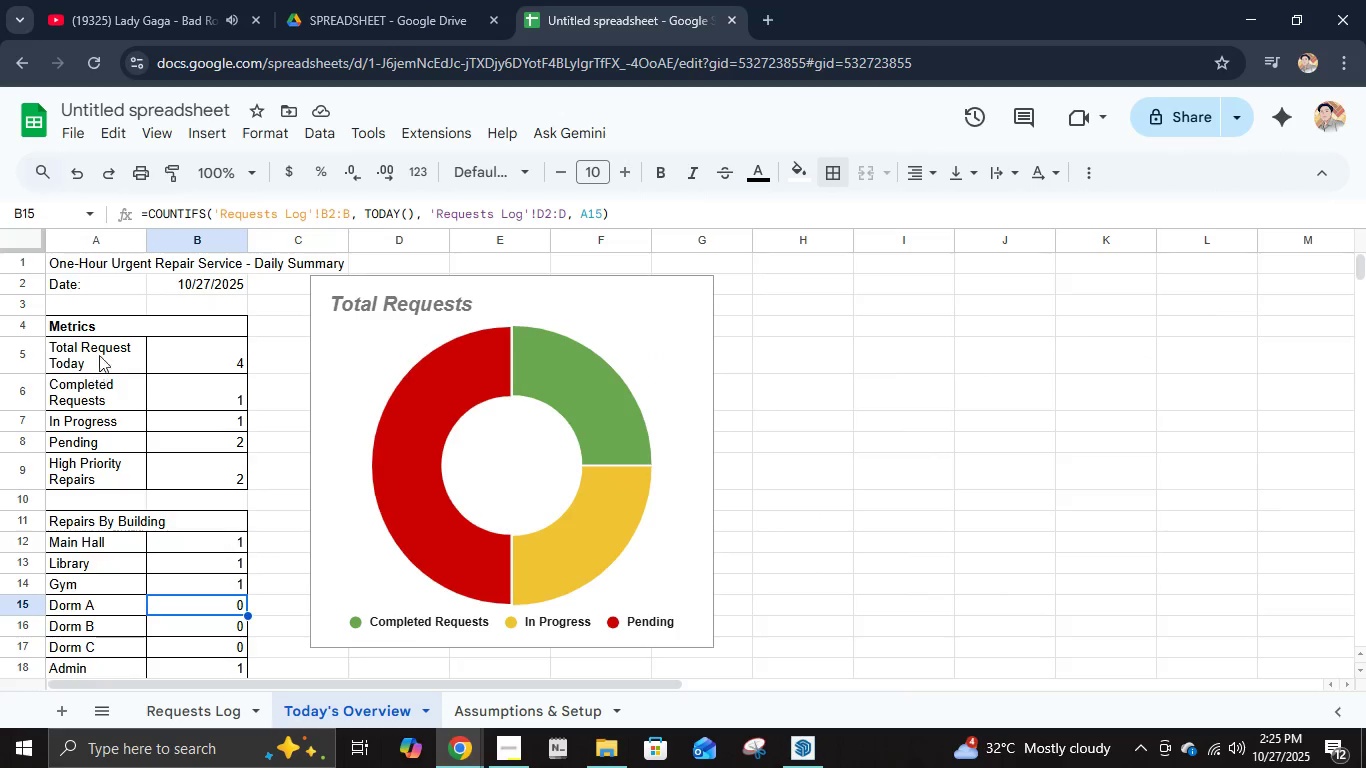 
left_click_drag(start_coordinate=[102, 349], to_coordinate=[85, 462])
 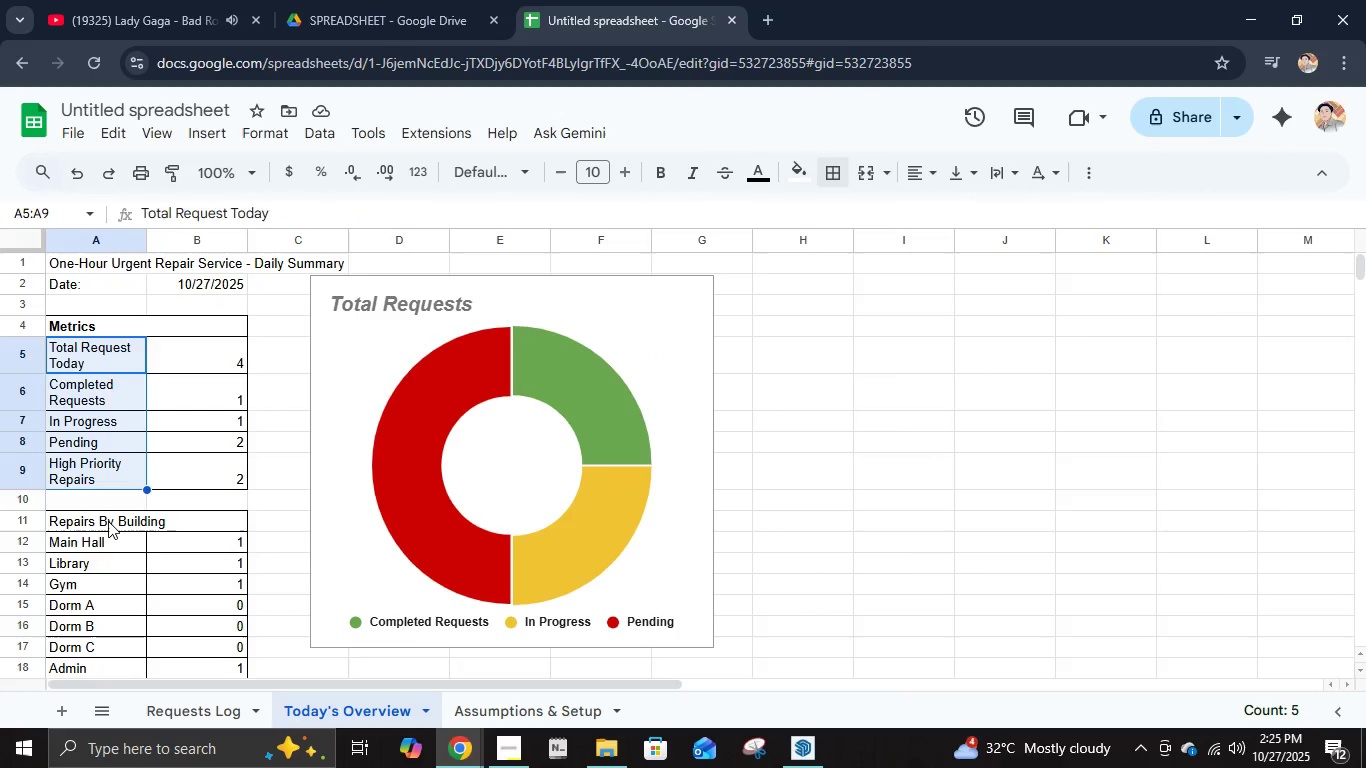 
left_click([108, 521])
 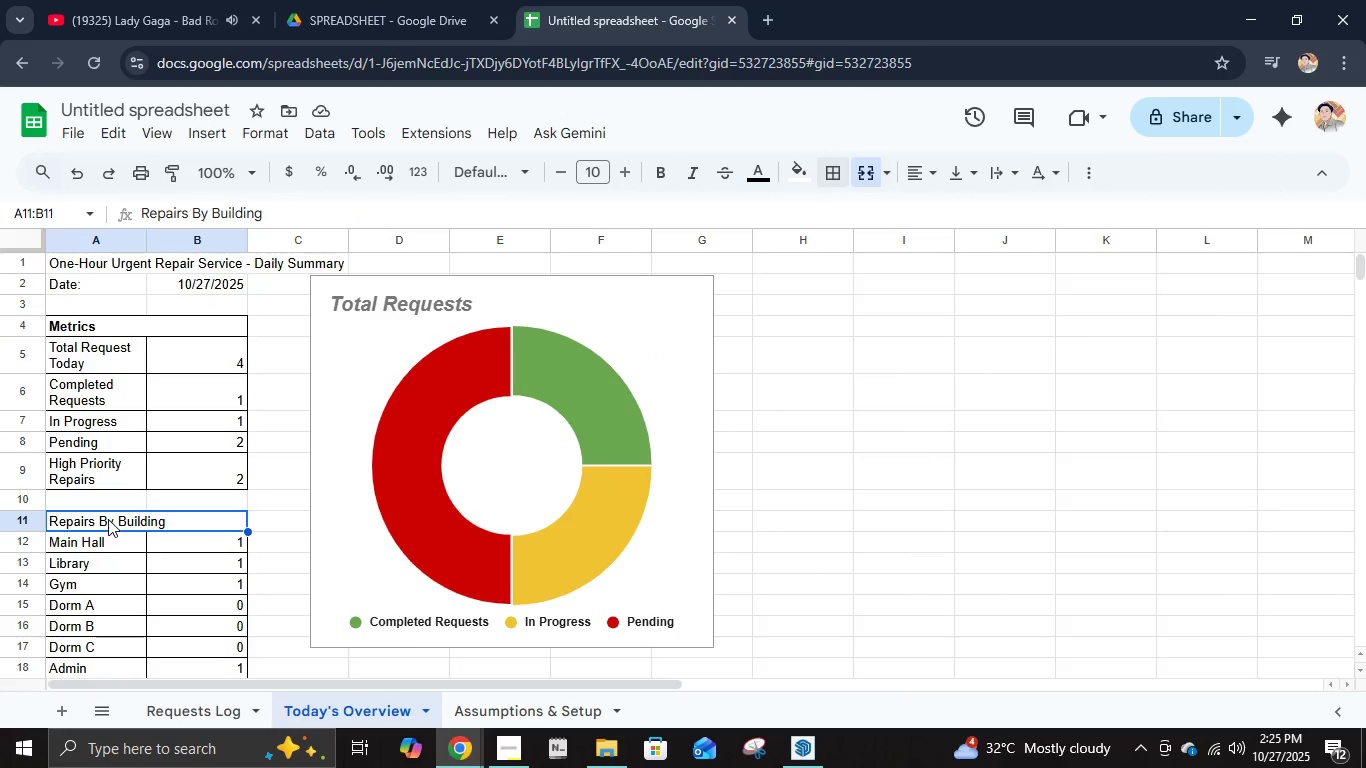 
key(Control+B)
 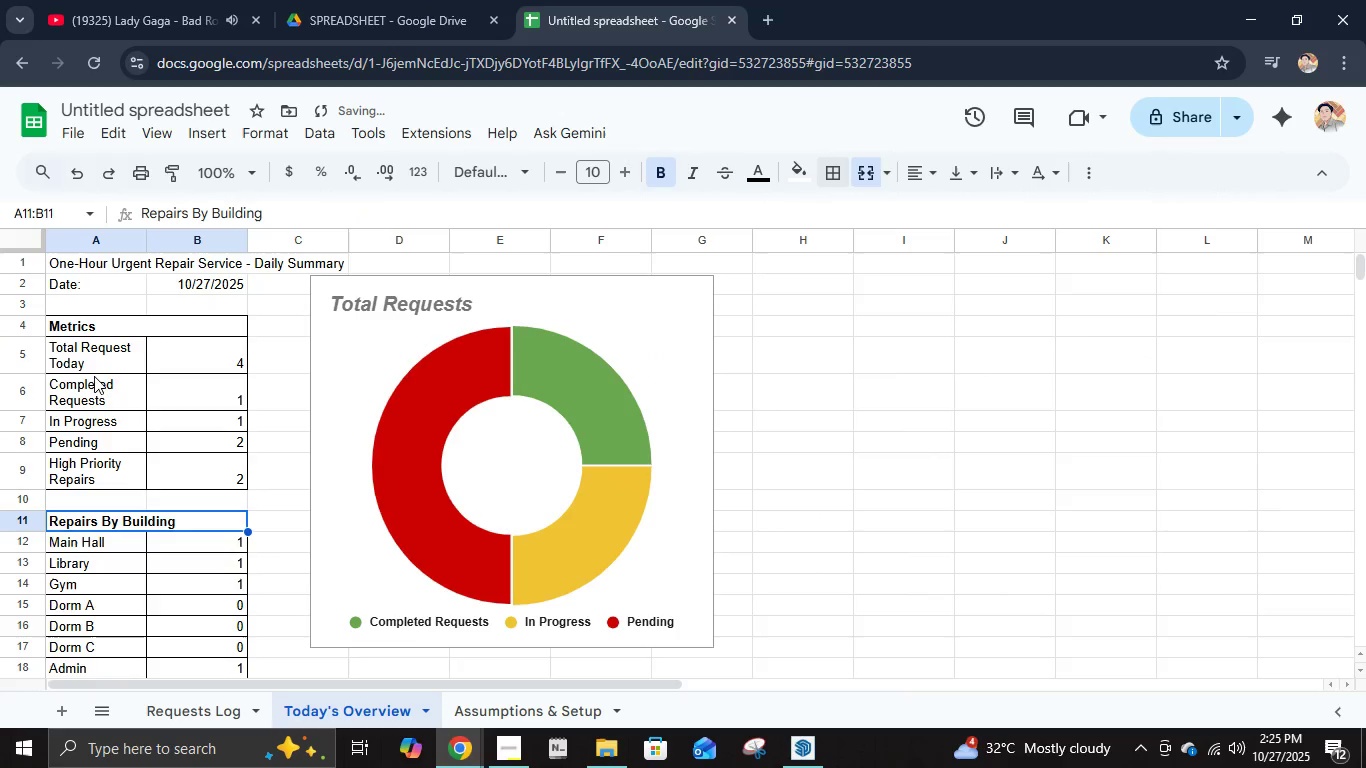 
left_click_drag(start_coordinate=[94, 355], to_coordinate=[100, 477])
 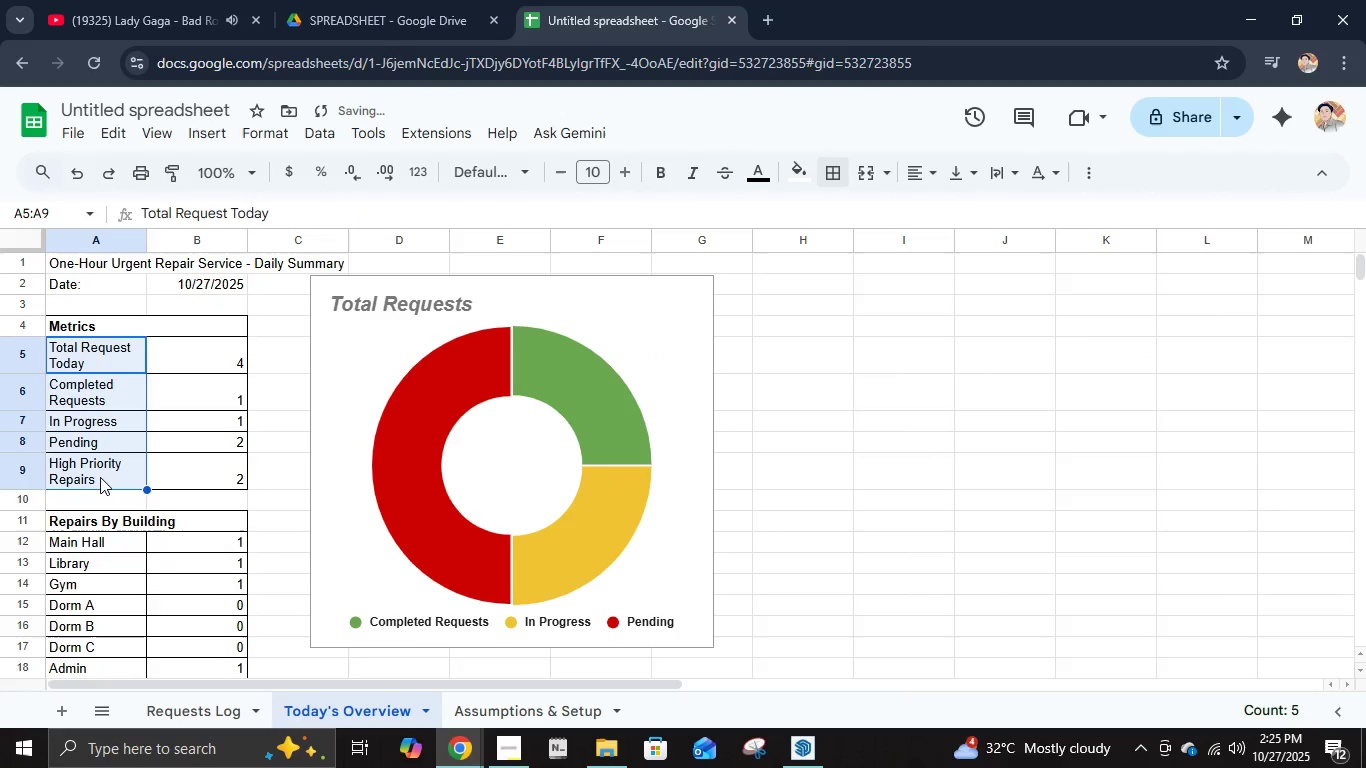 
key(Control+B)
 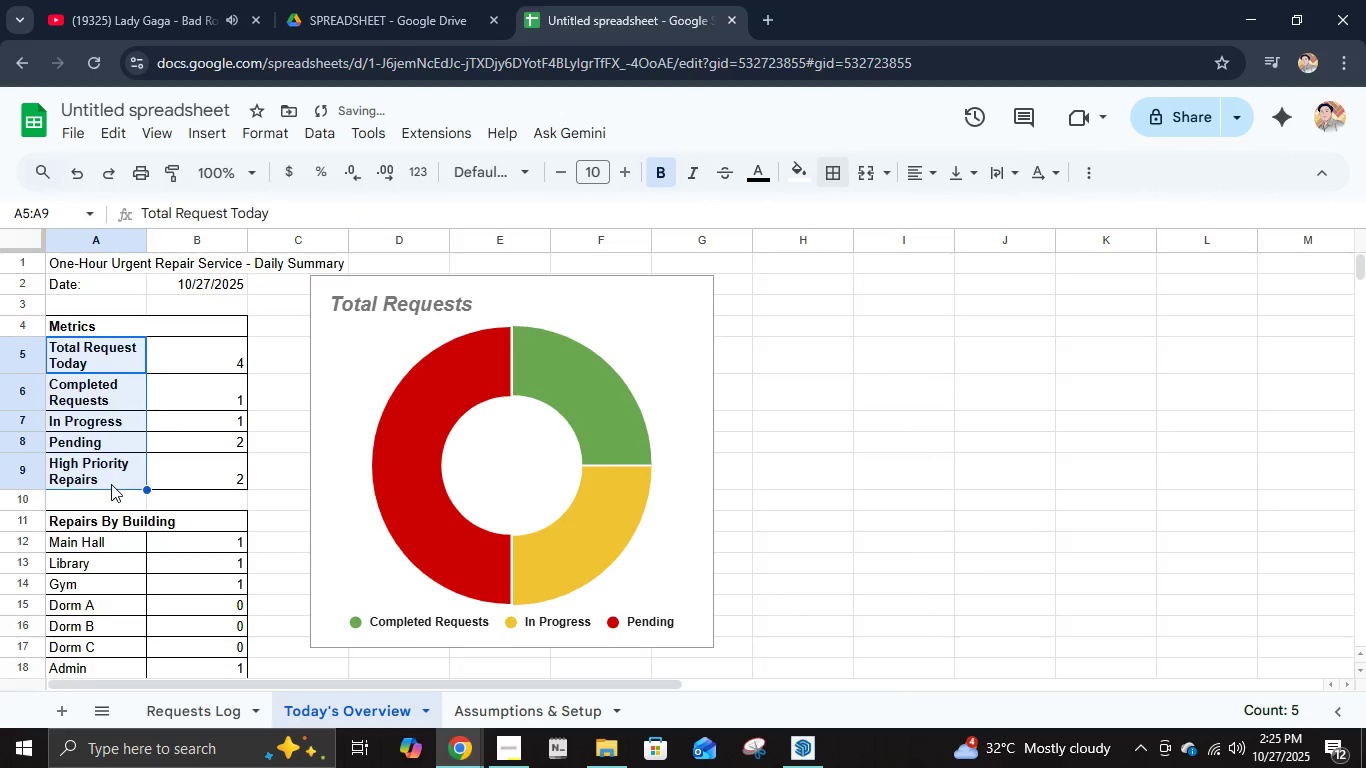 
scroll: coordinate [111, 484], scroll_direction: down, amount: 2.0
 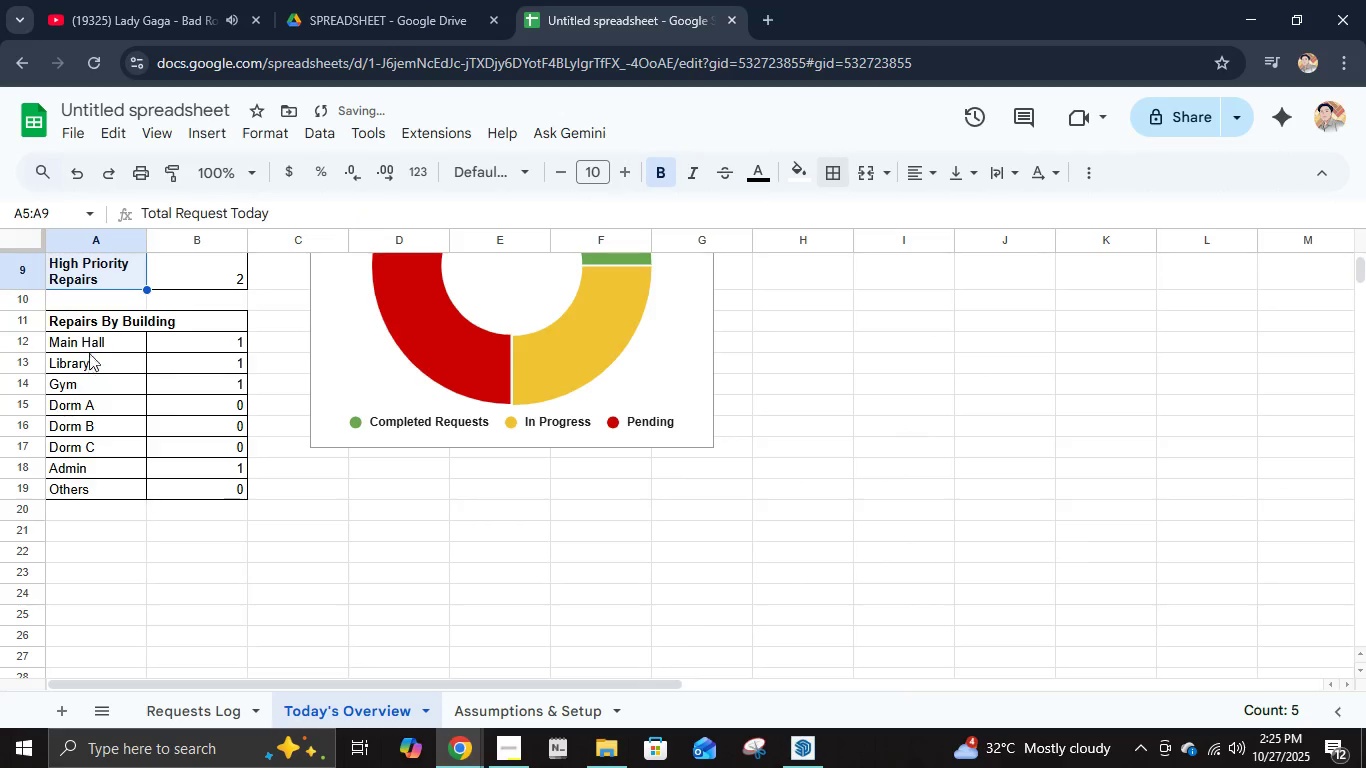 
left_click_drag(start_coordinate=[91, 347], to_coordinate=[104, 475])
 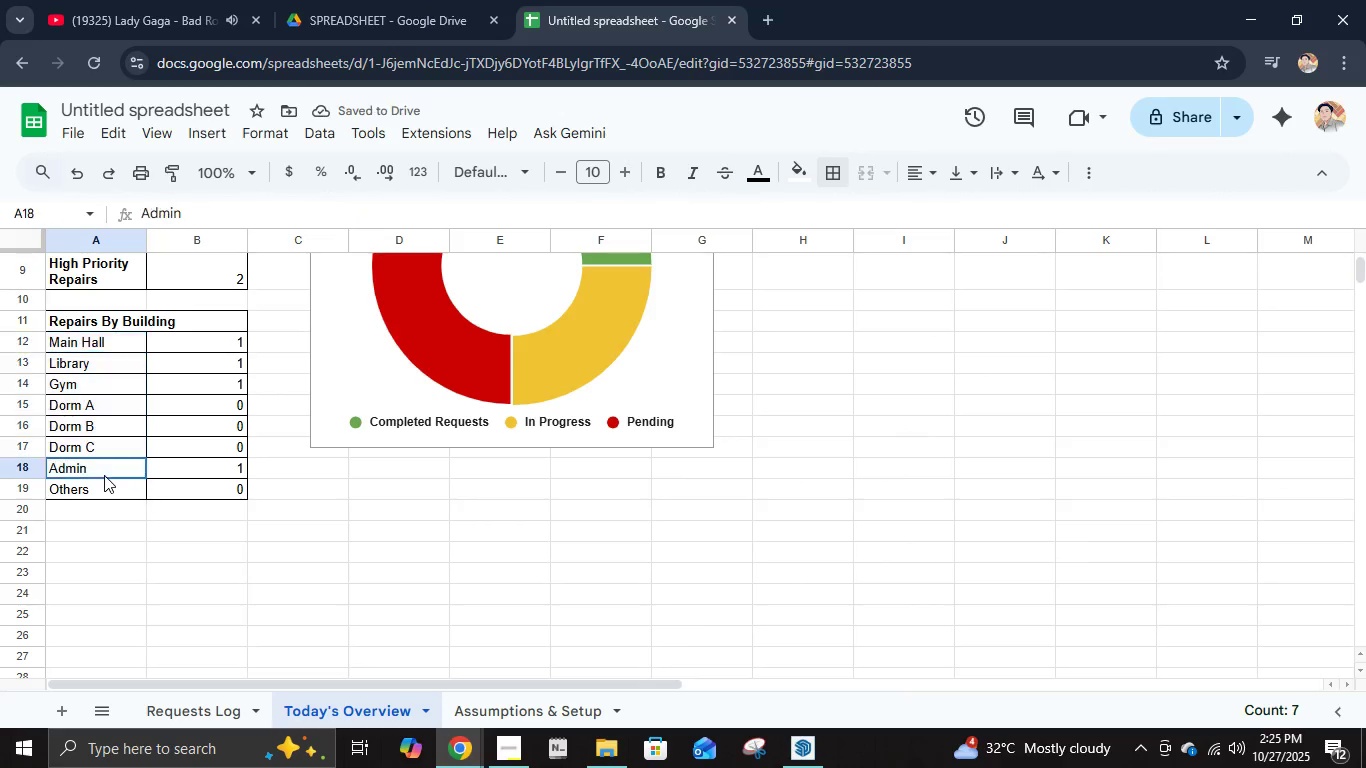 
left_click([104, 475])
 